 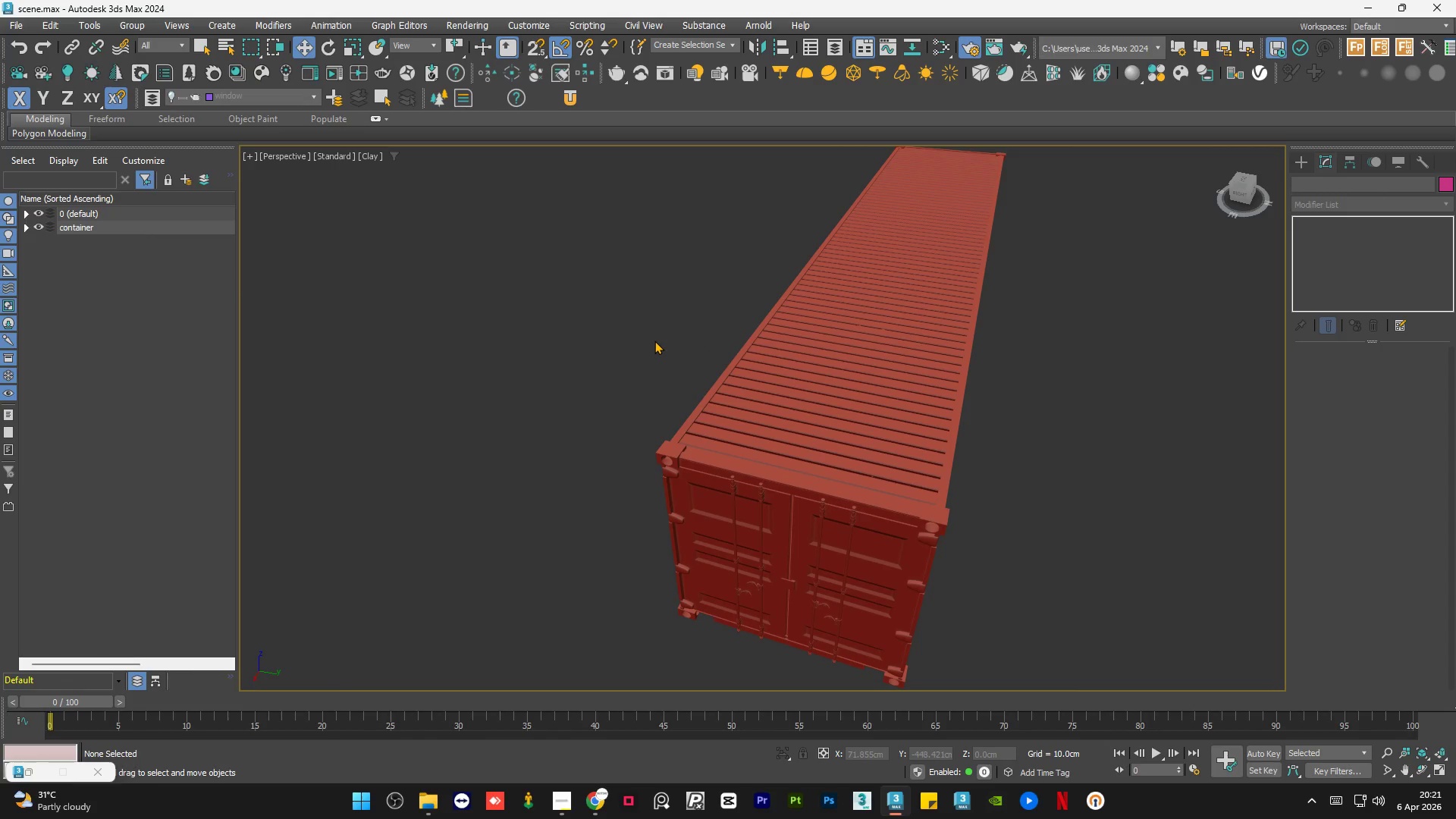 
key(Control+S)
 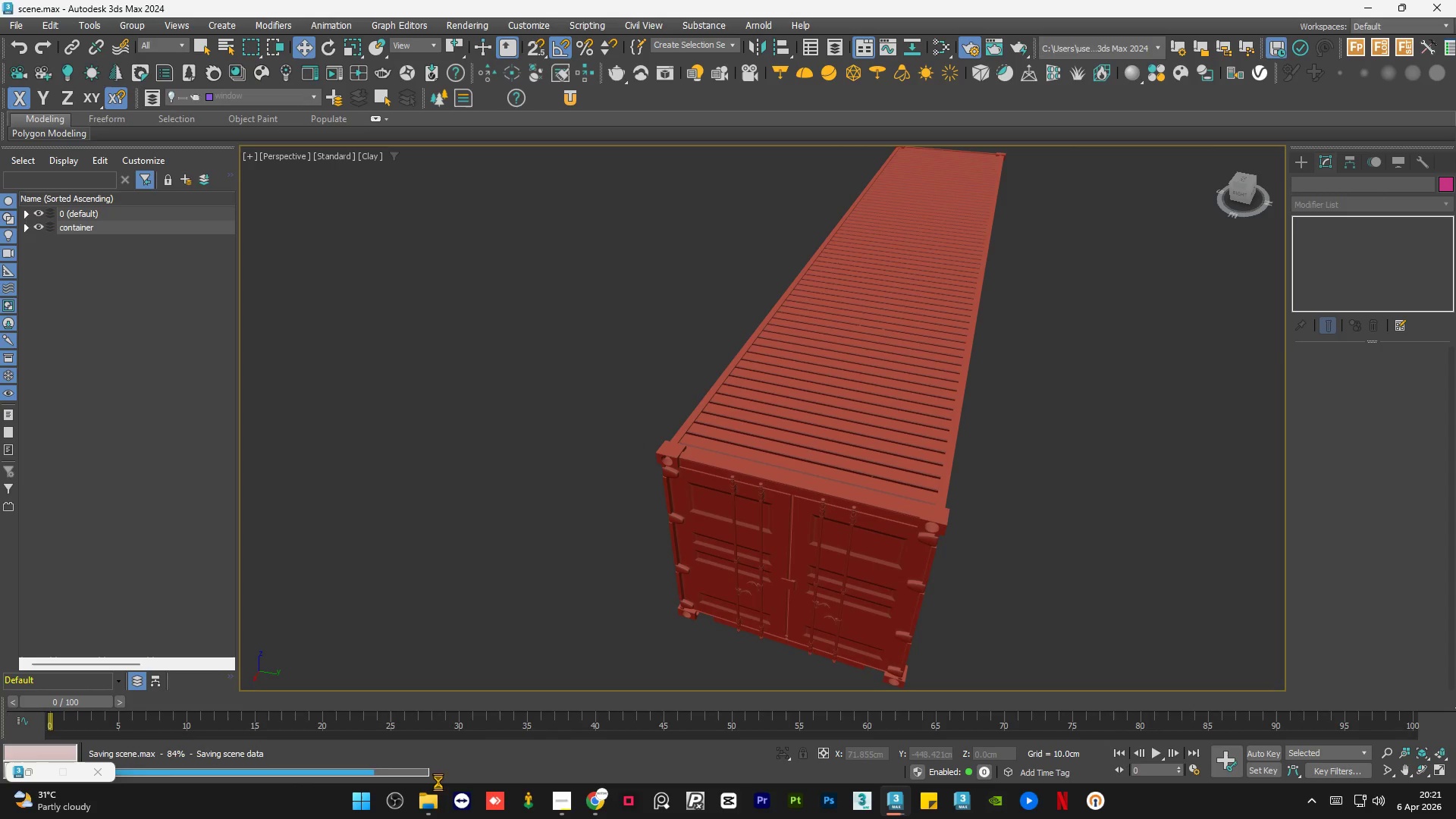 
left_click([428, 800])
 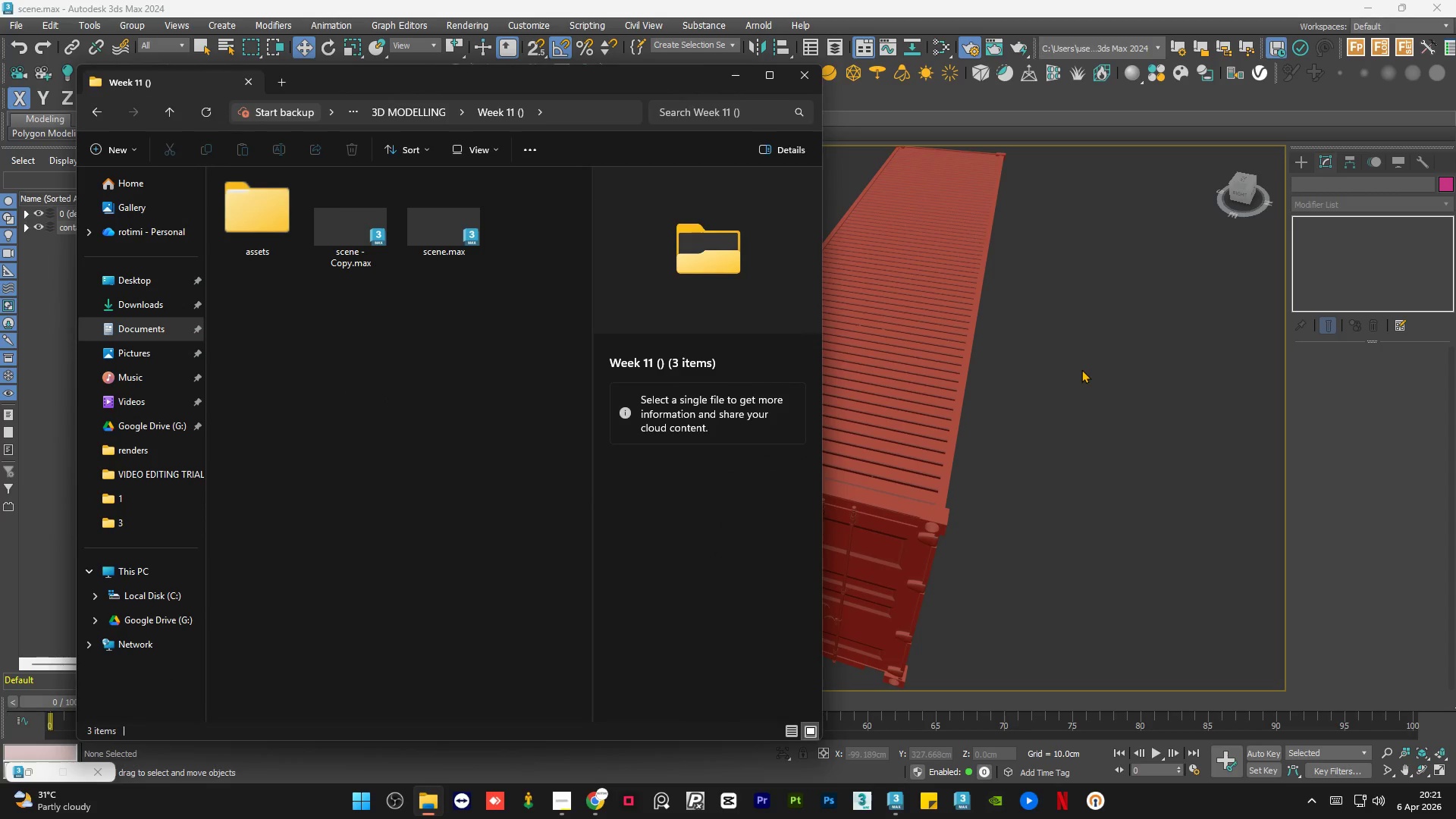 
left_click([1081, 369])
 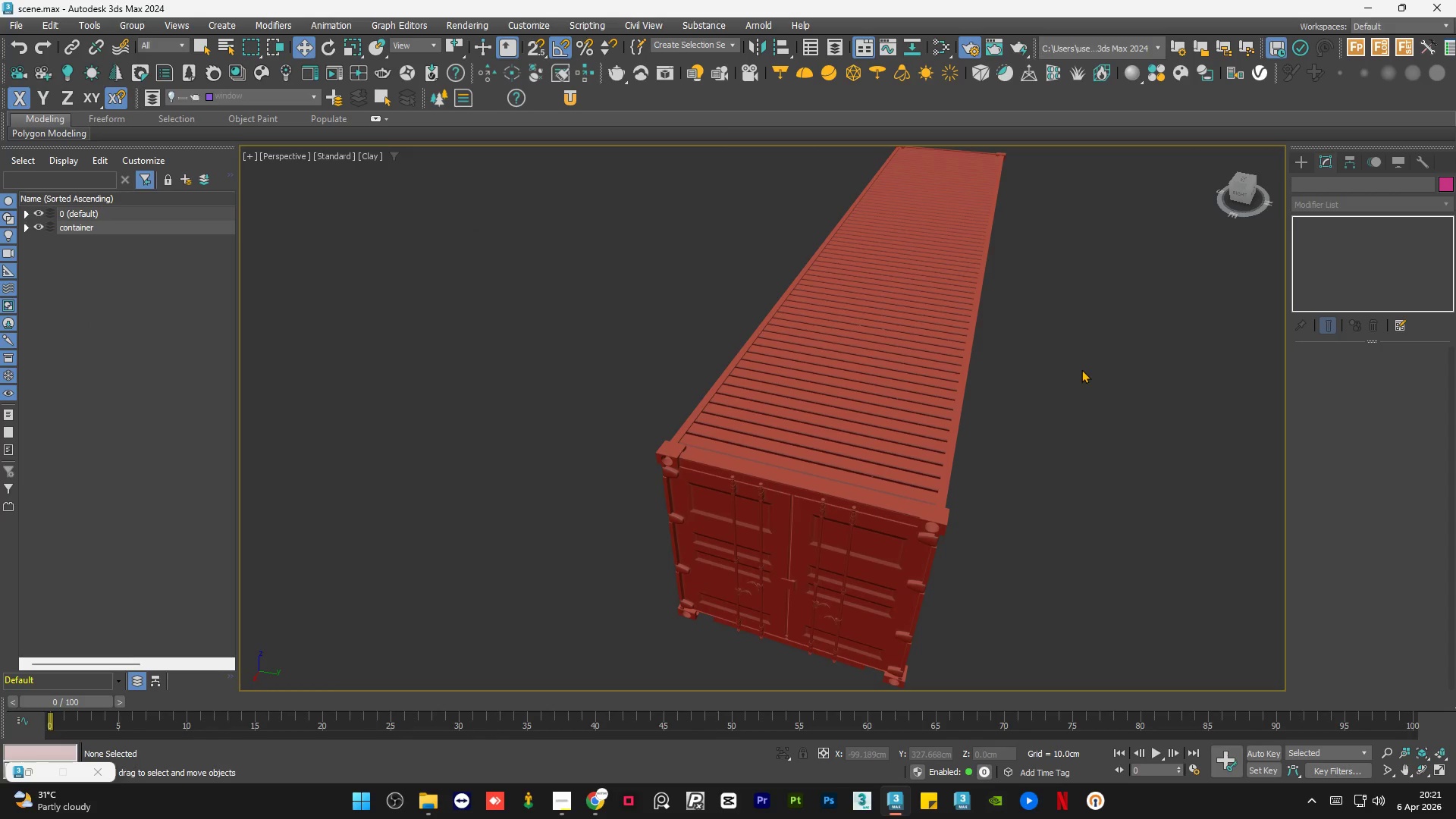 
key(U)
 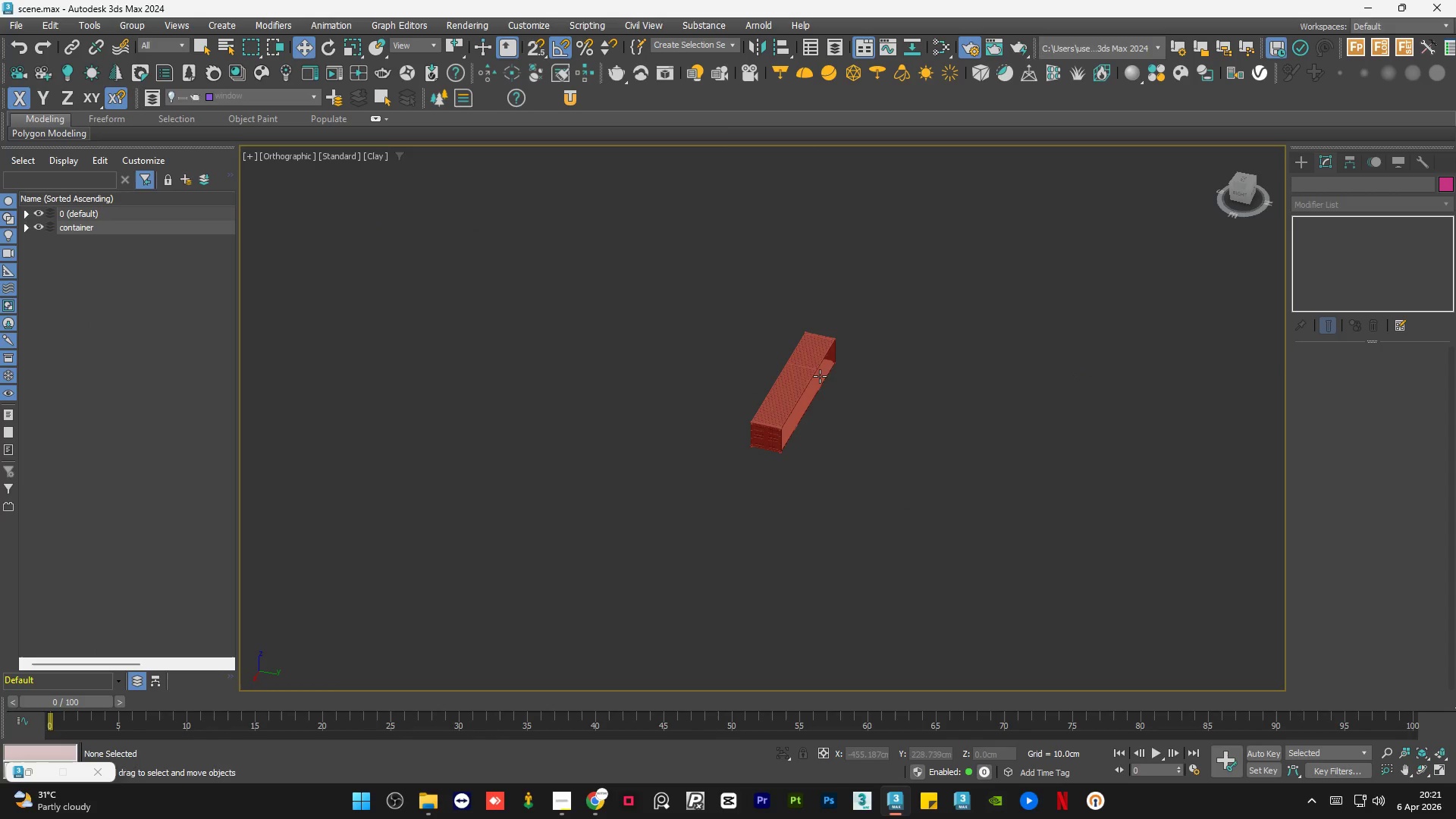 
scroll: coordinate [782, 378], scroll_direction: up, amount: 5.0
 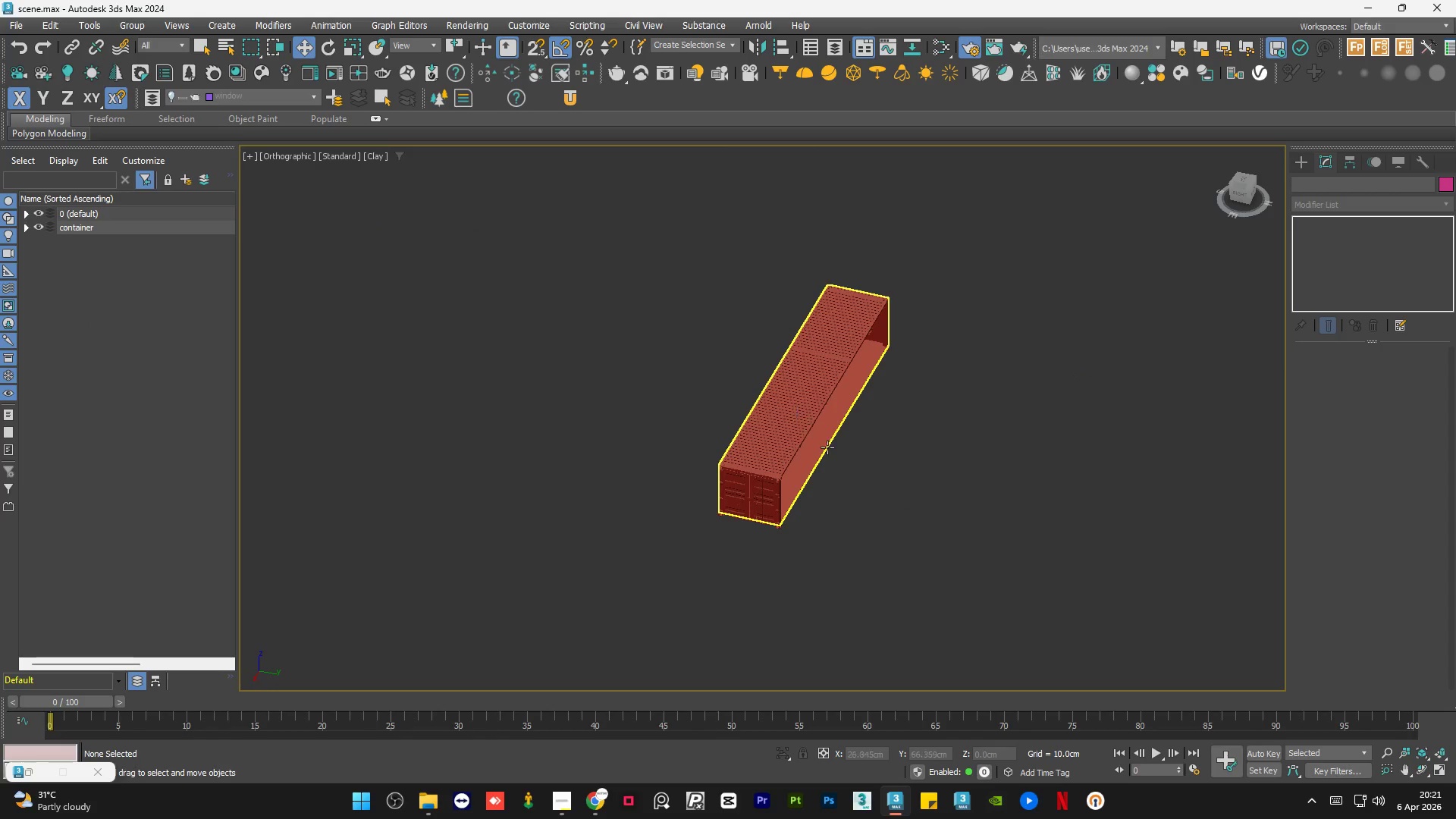 
key(Alt+W)
 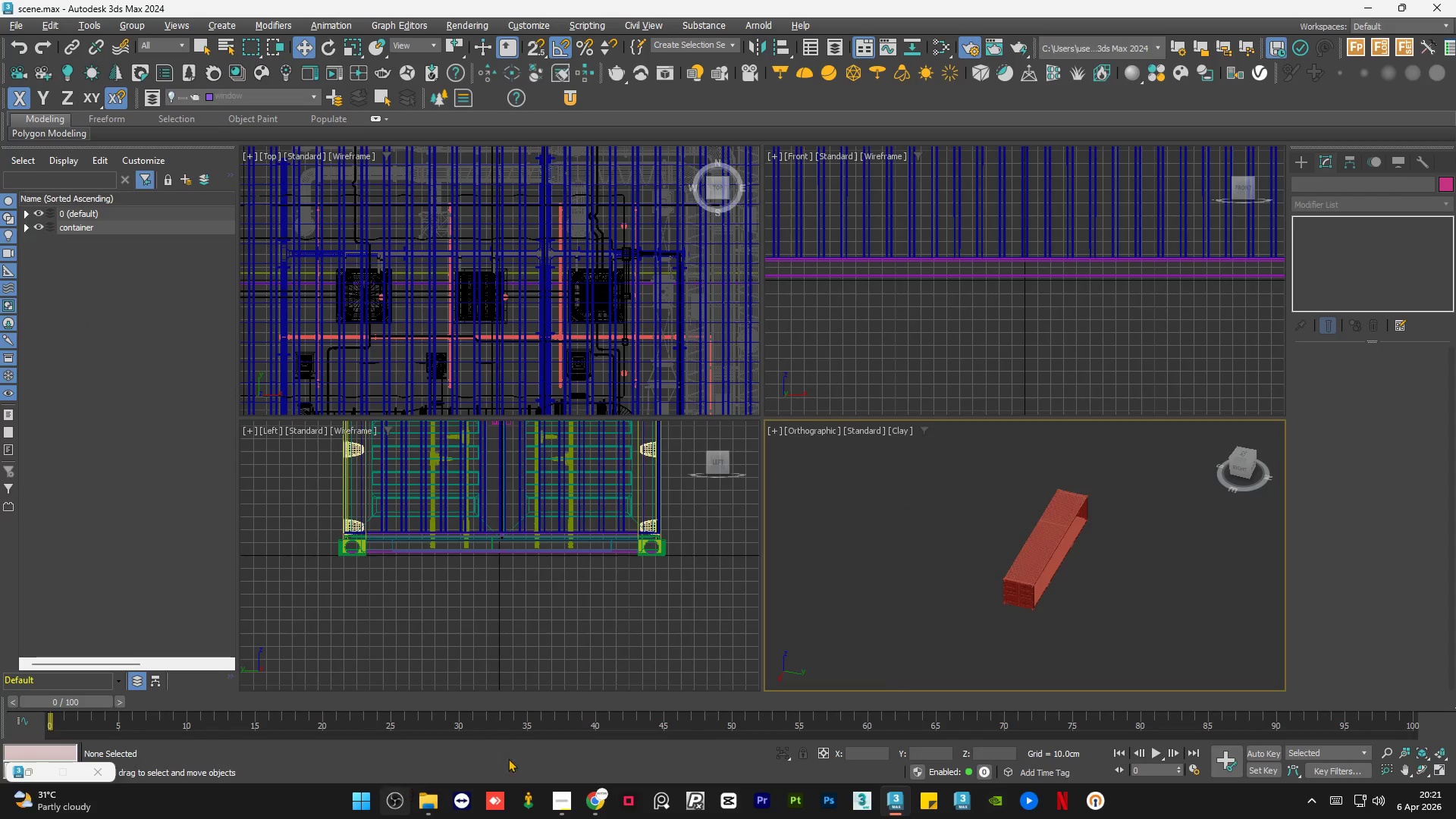 
left_click([907, 511])
 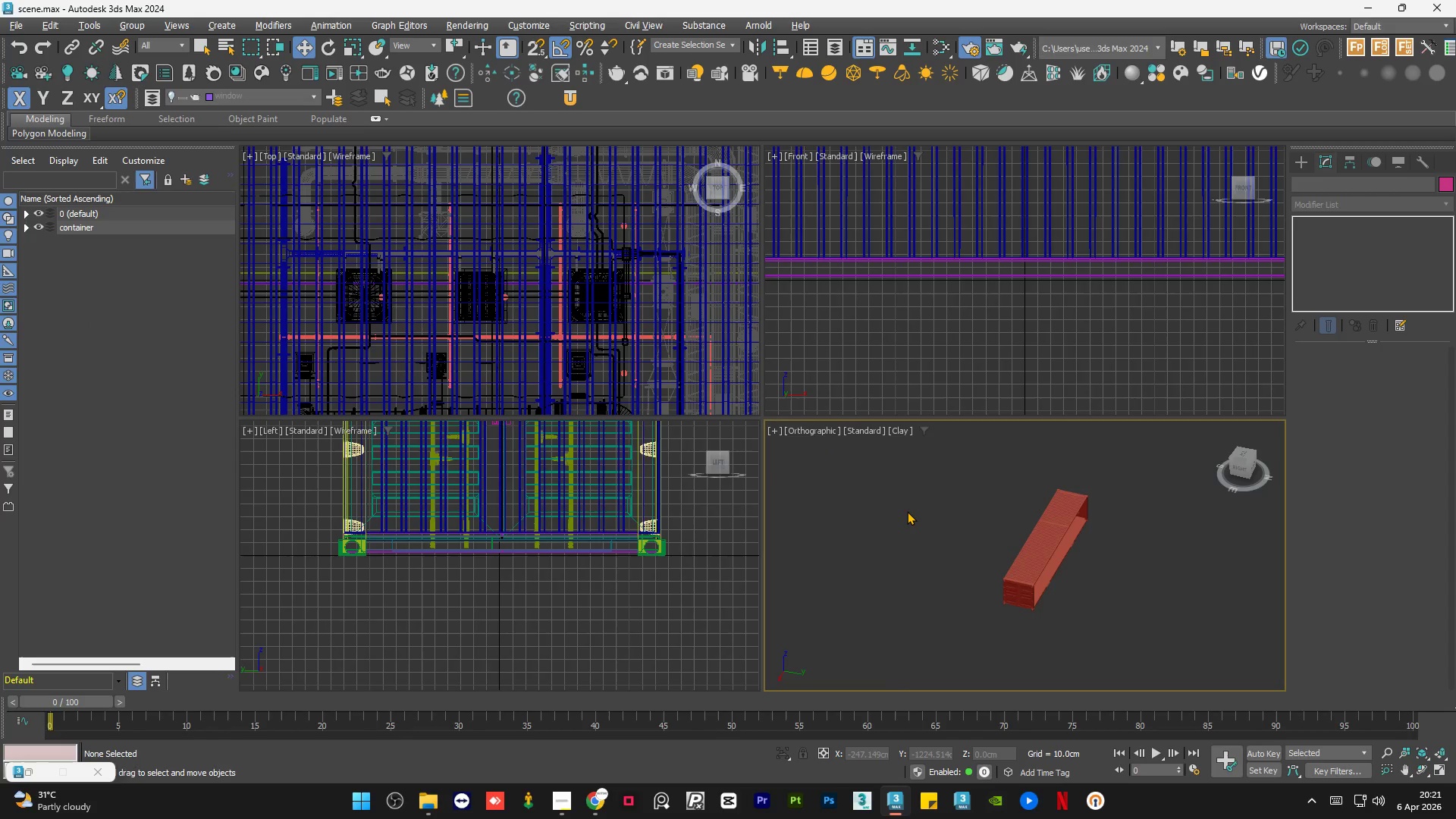 
key(Control+S)
 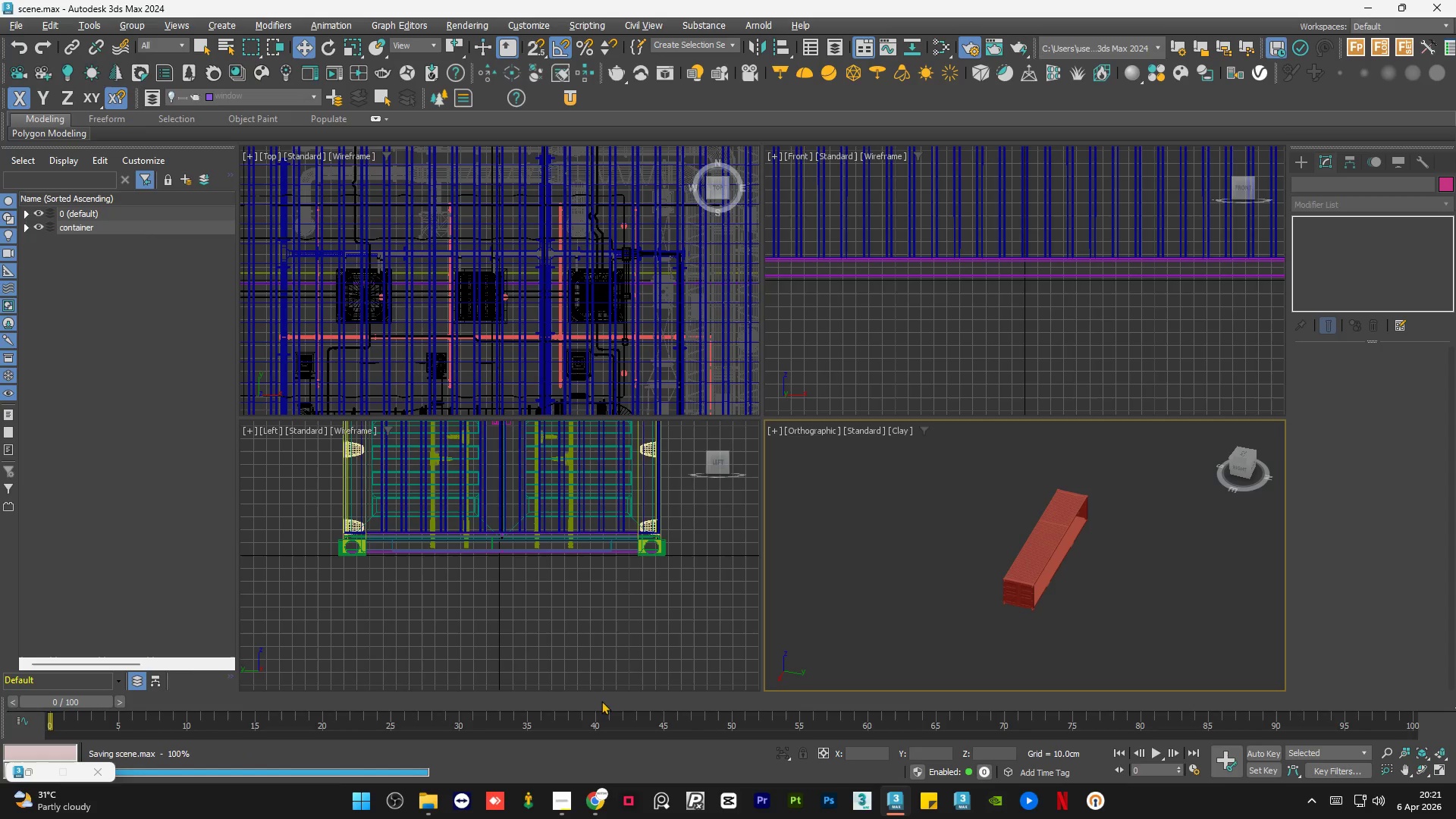 
left_click([438, 809])
 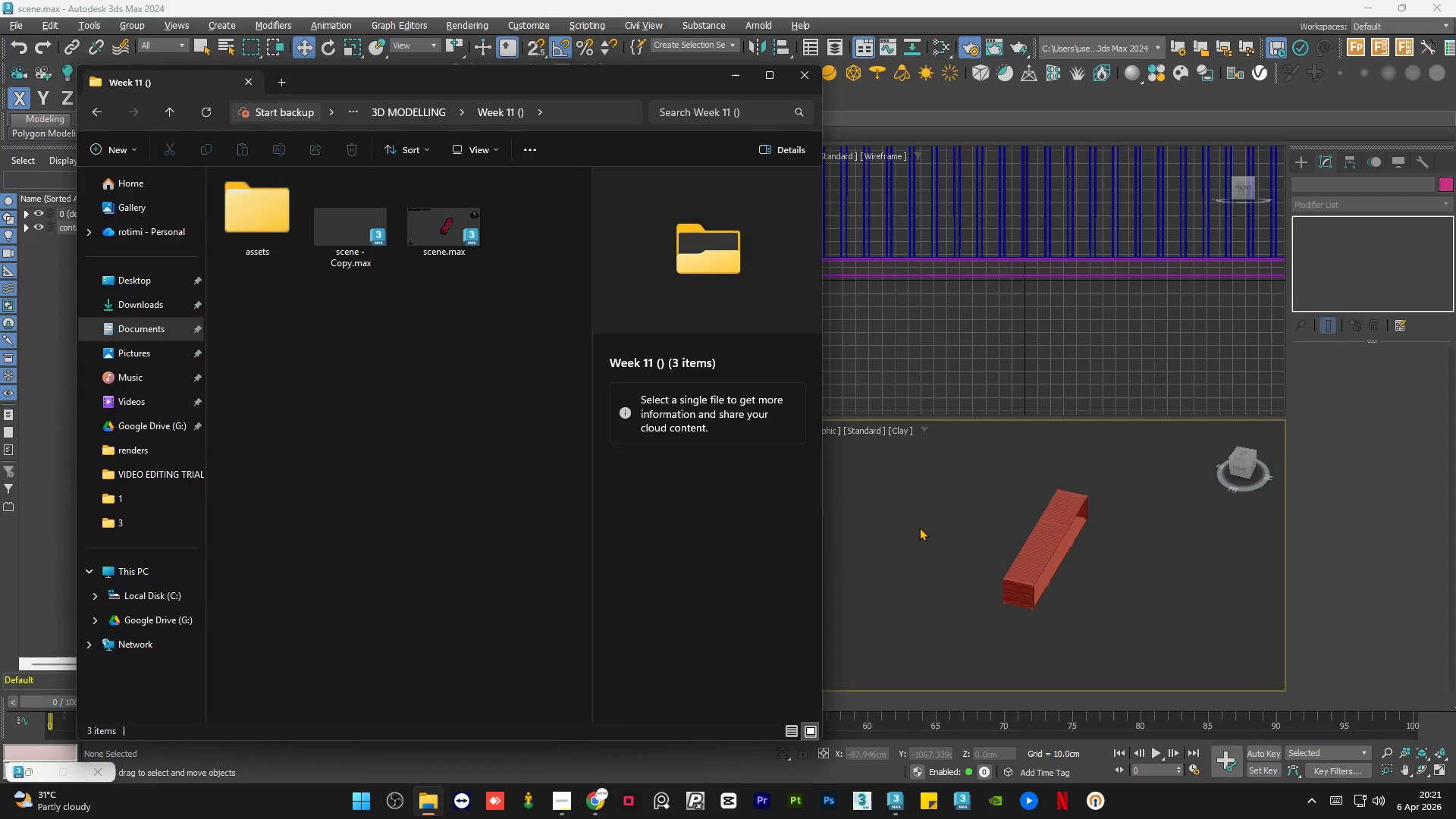 
left_click([920, 527])
 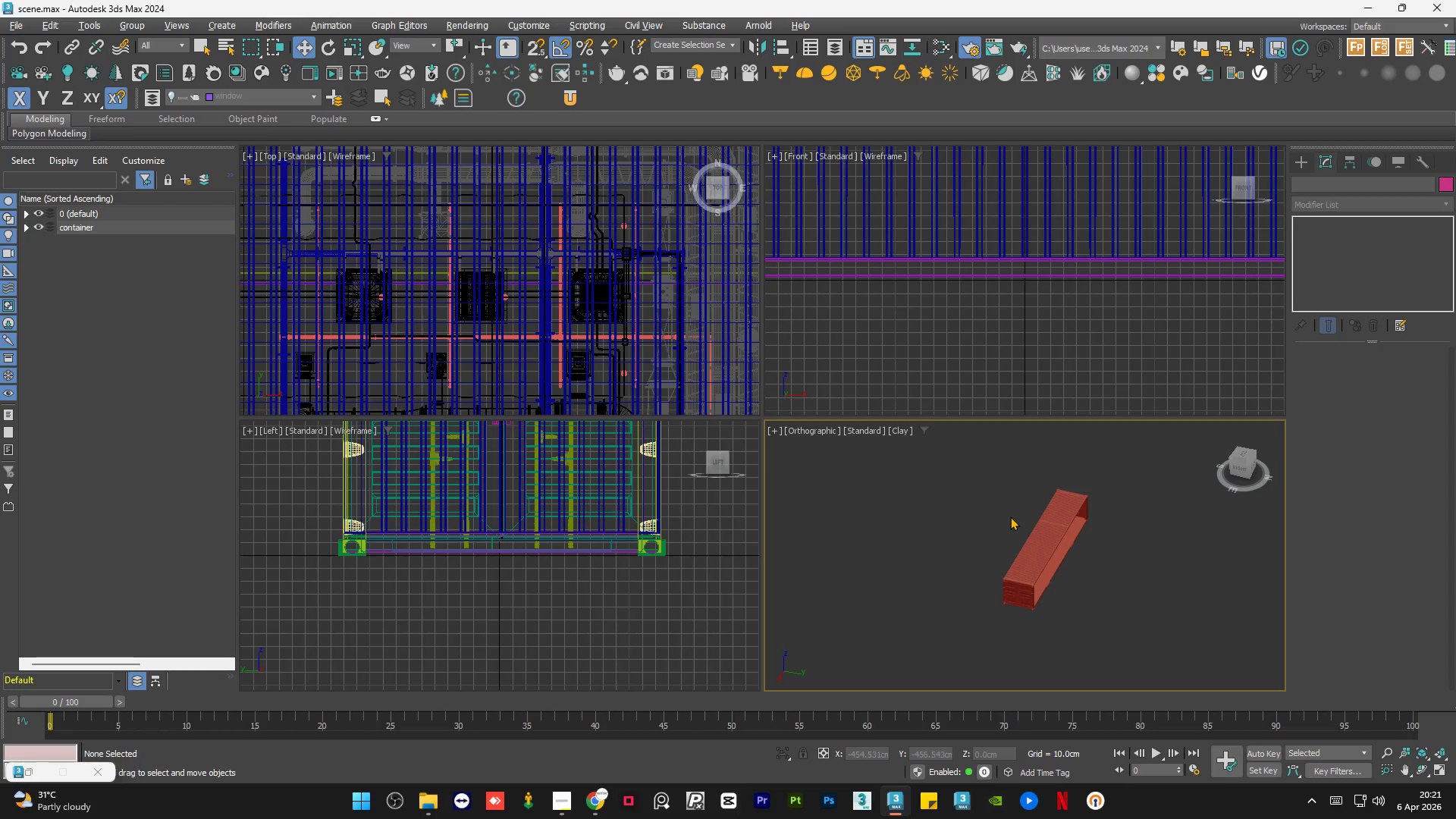 
key(Alt+W)
 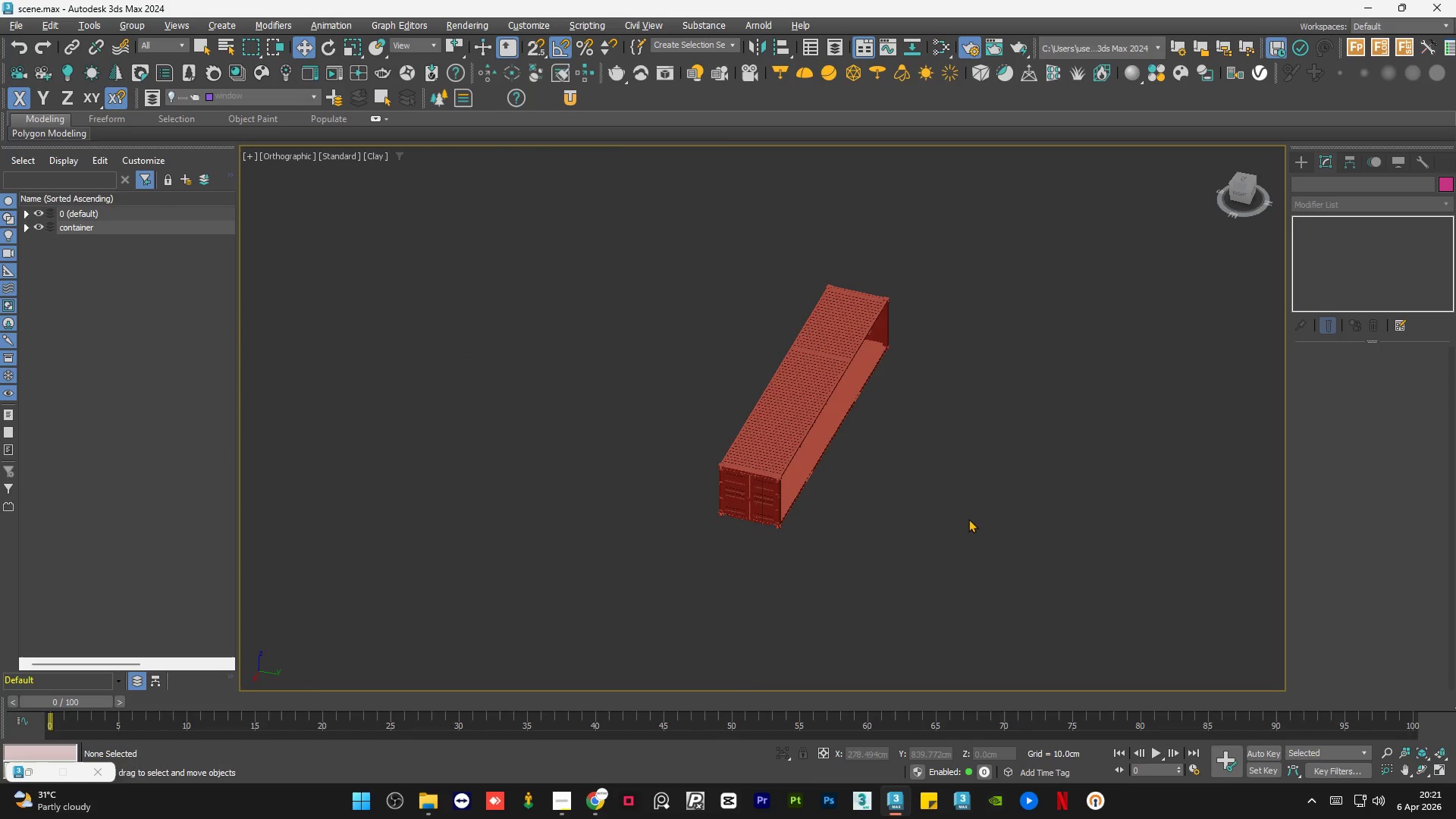 
left_click([977, 517])
 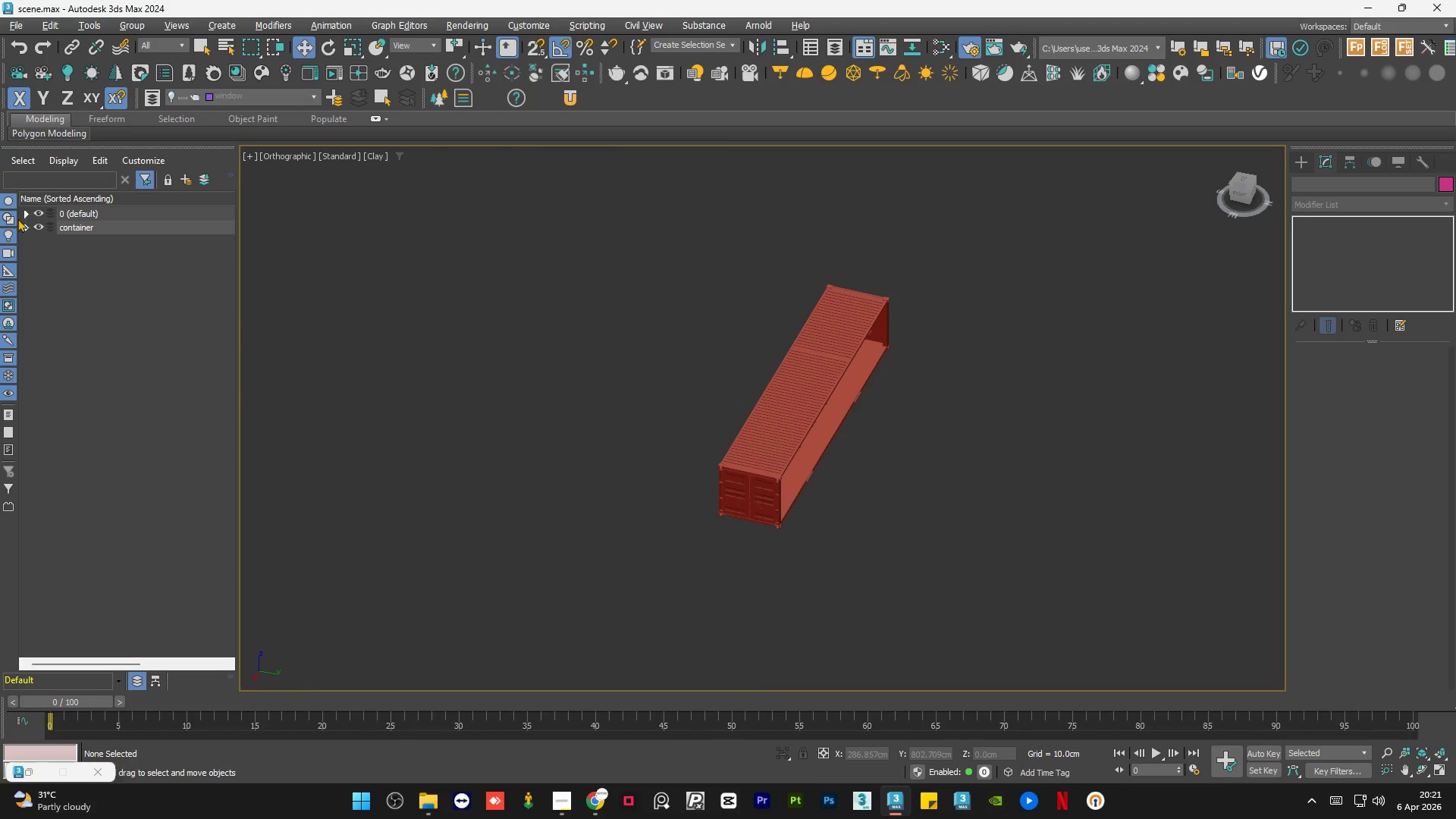 
left_click([23, 226])
 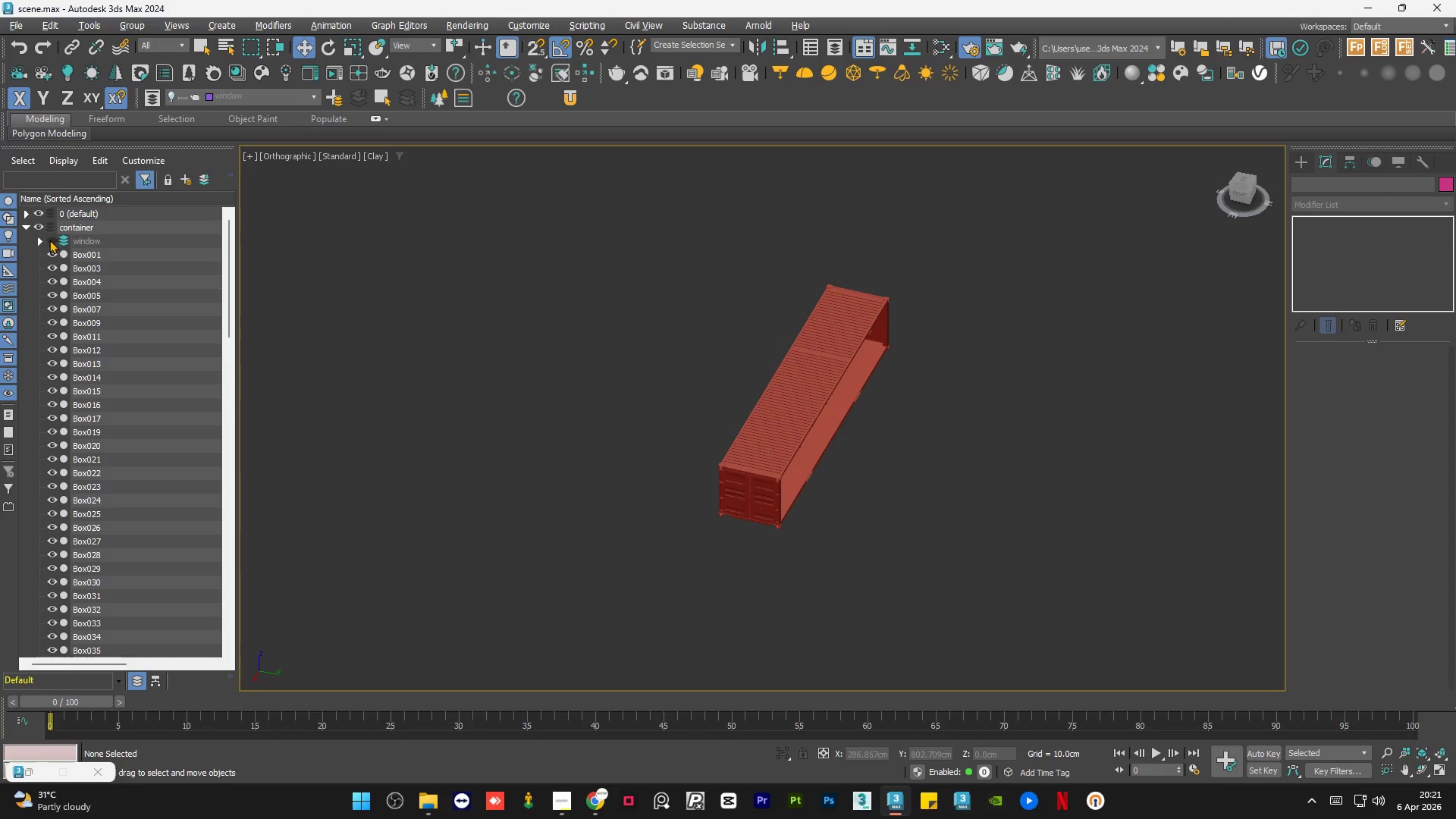 
left_click([49, 240])
 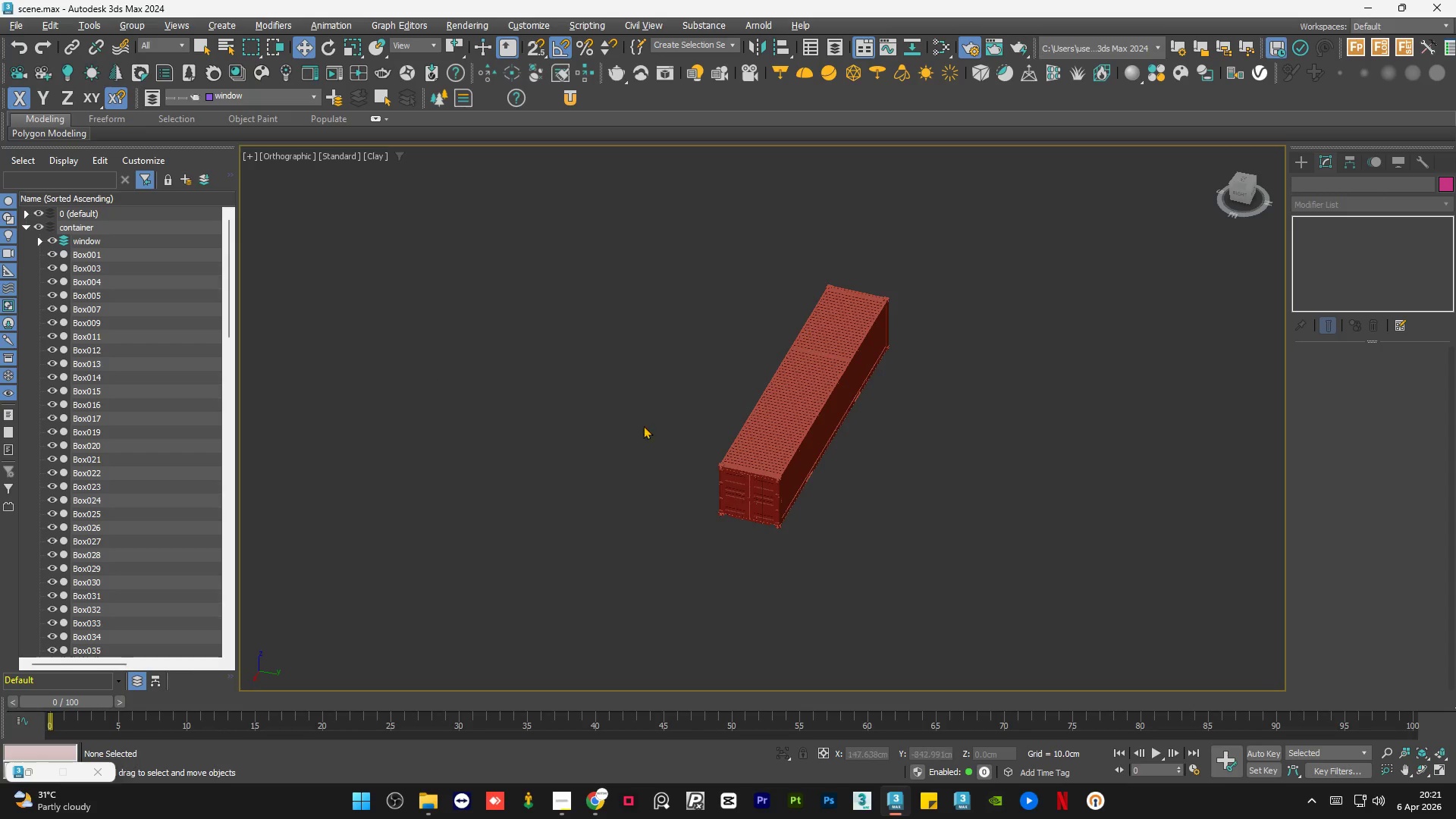 
hold_key(key=AltLeft, duration=1.22)
 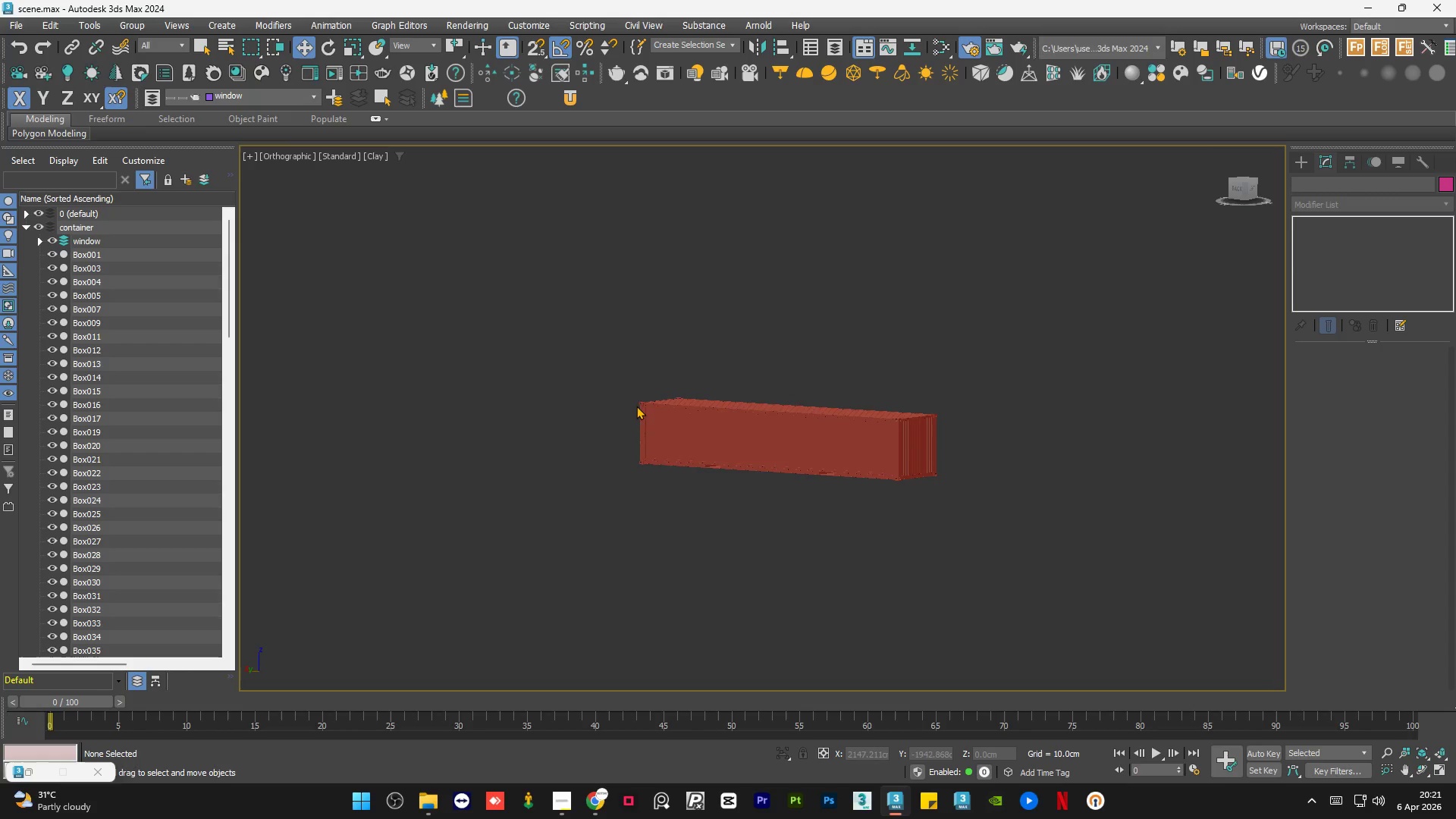 
scroll: coordinate [572, 325], scroll_direction: up, amount: 5.0
 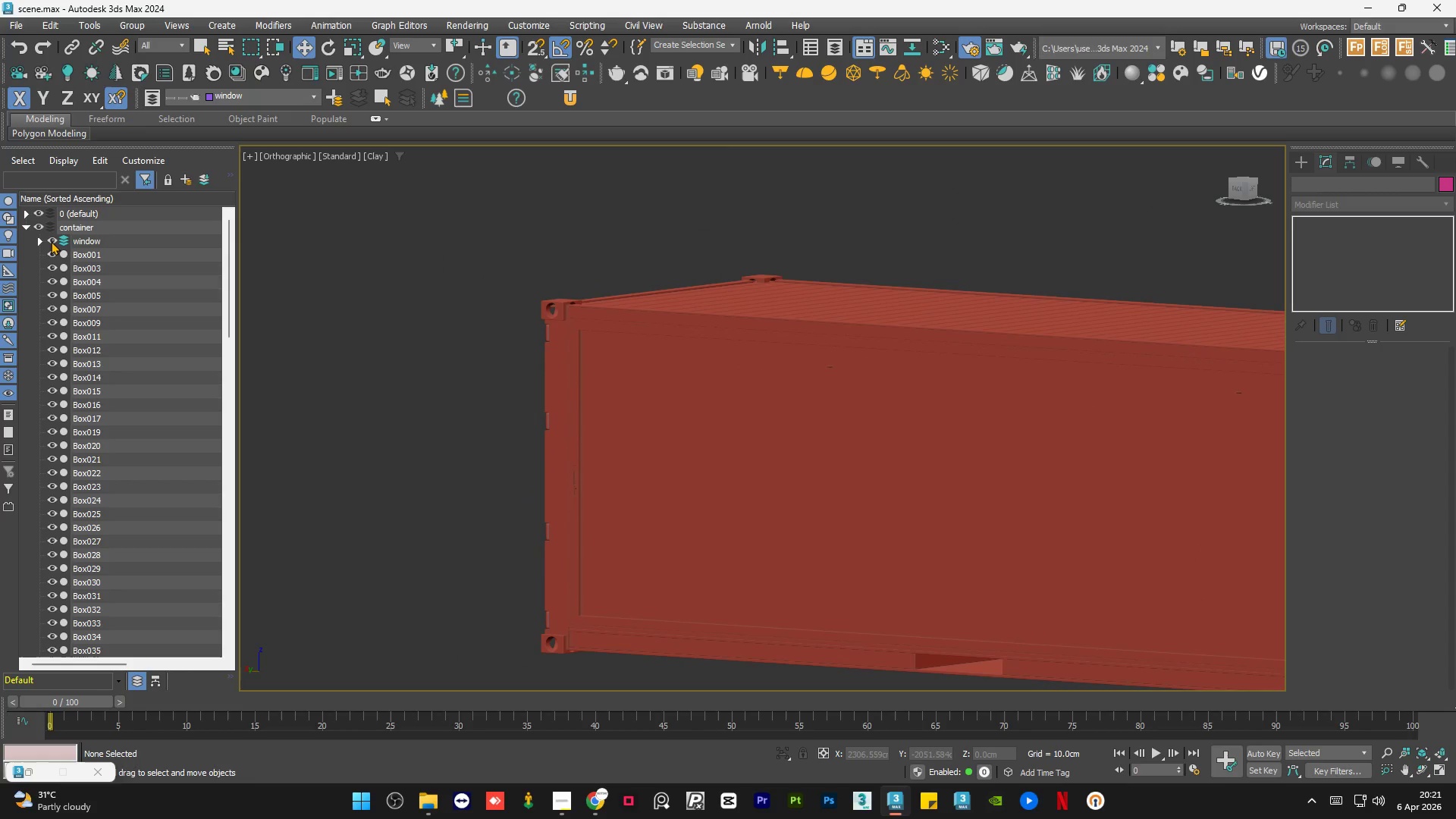 
left_click([51, 241])
 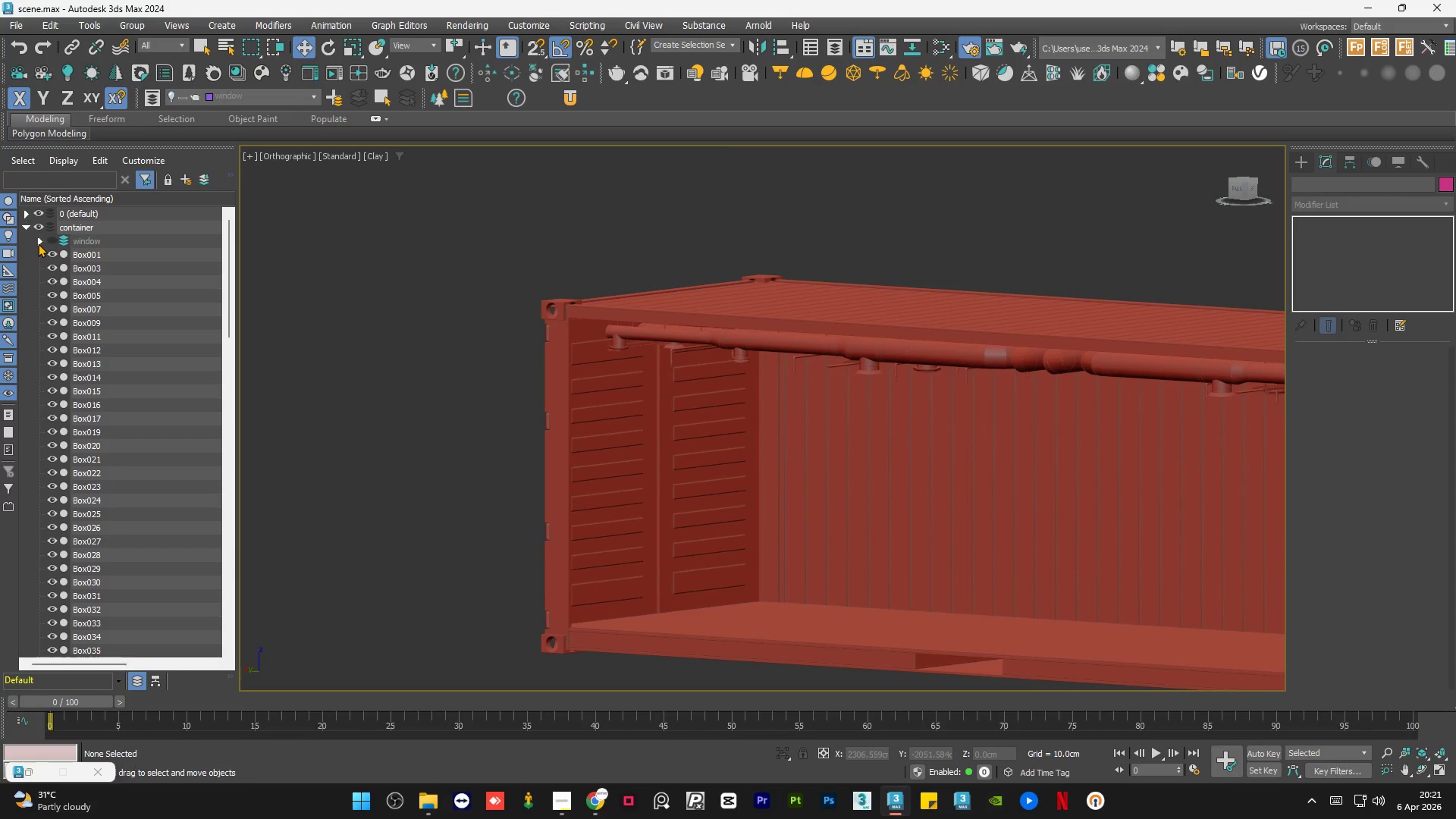 
left_click([39, 243])
 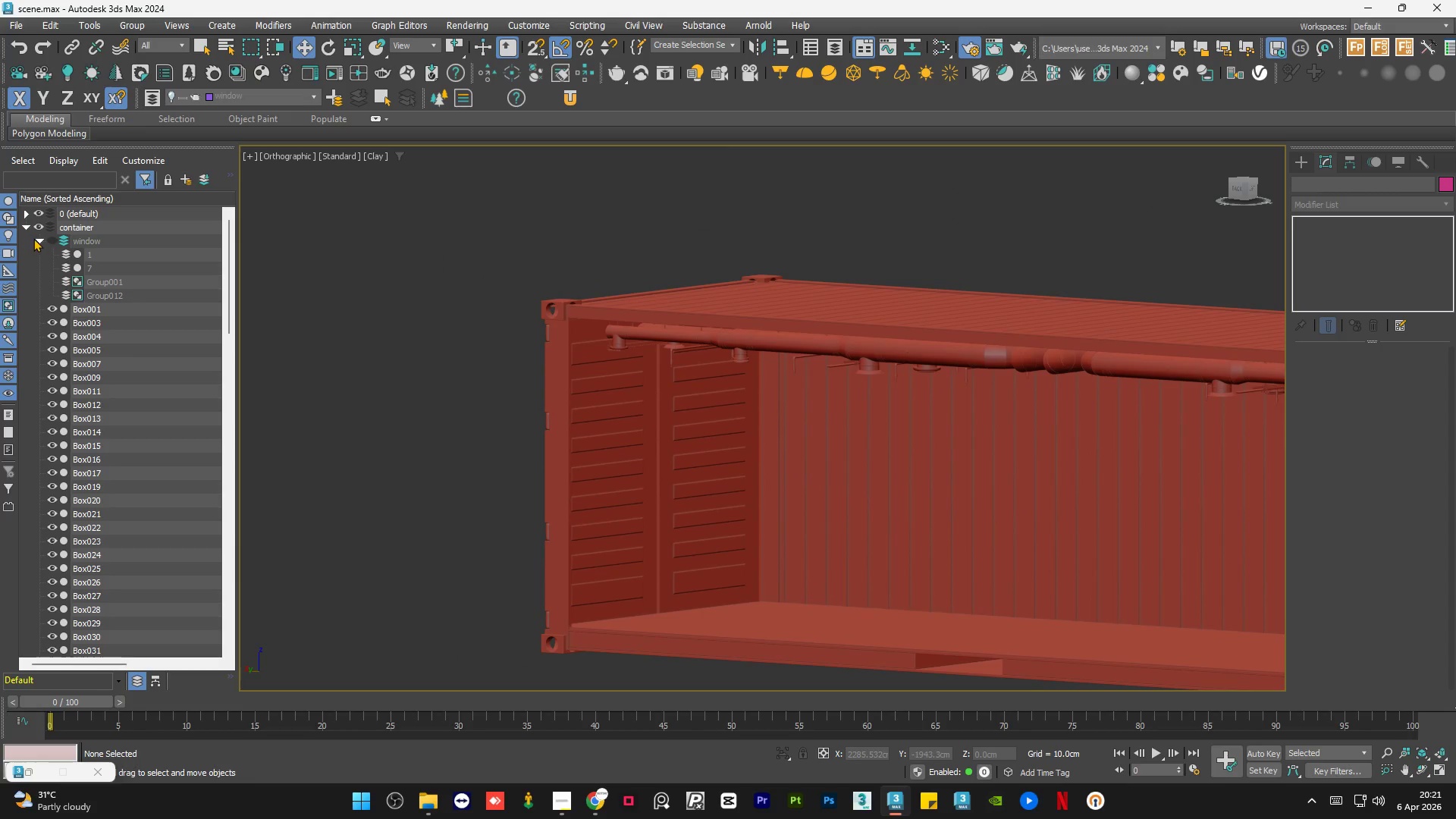 
left_click([41, 240])
 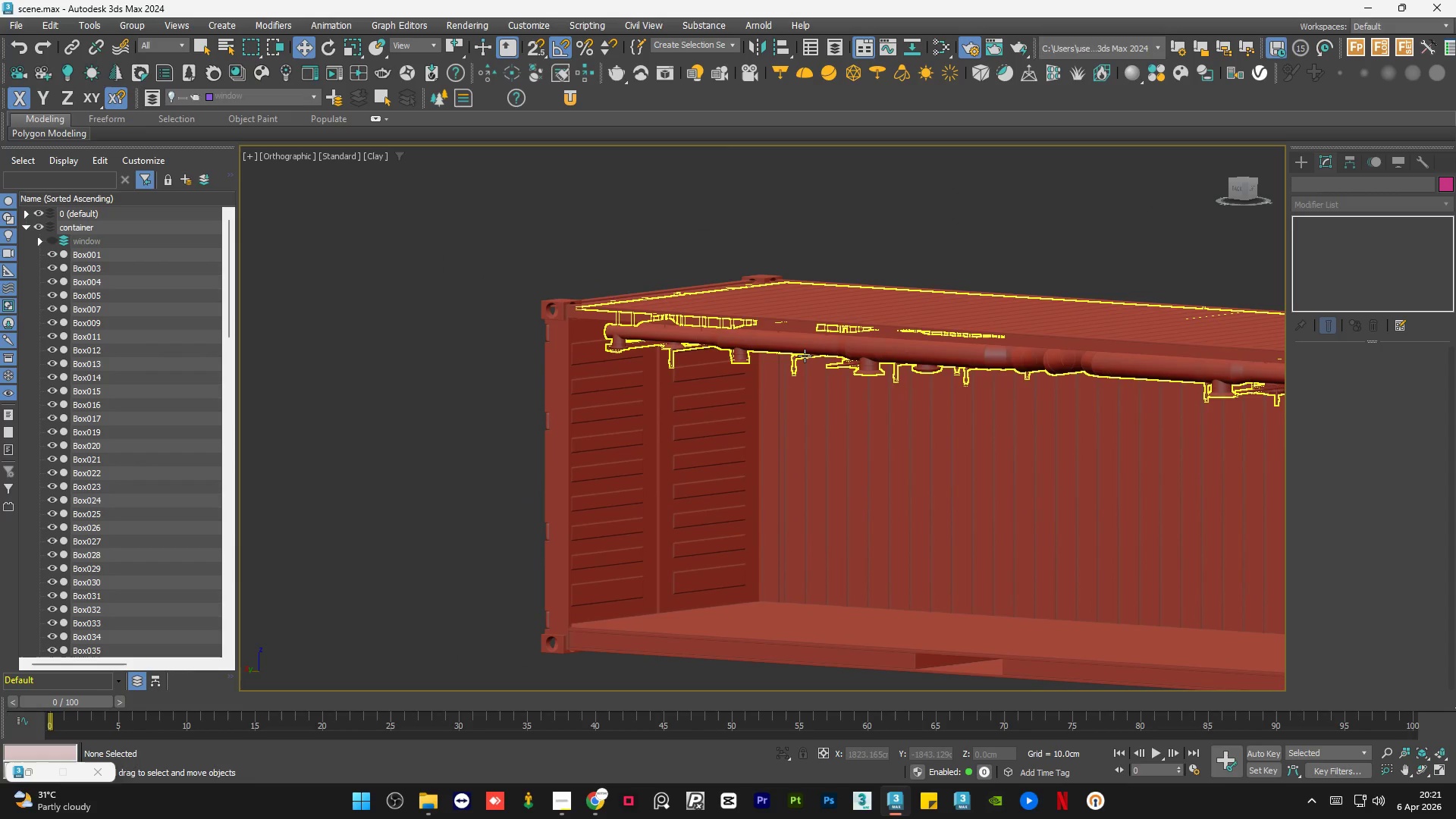 
left_click([805, 356])
 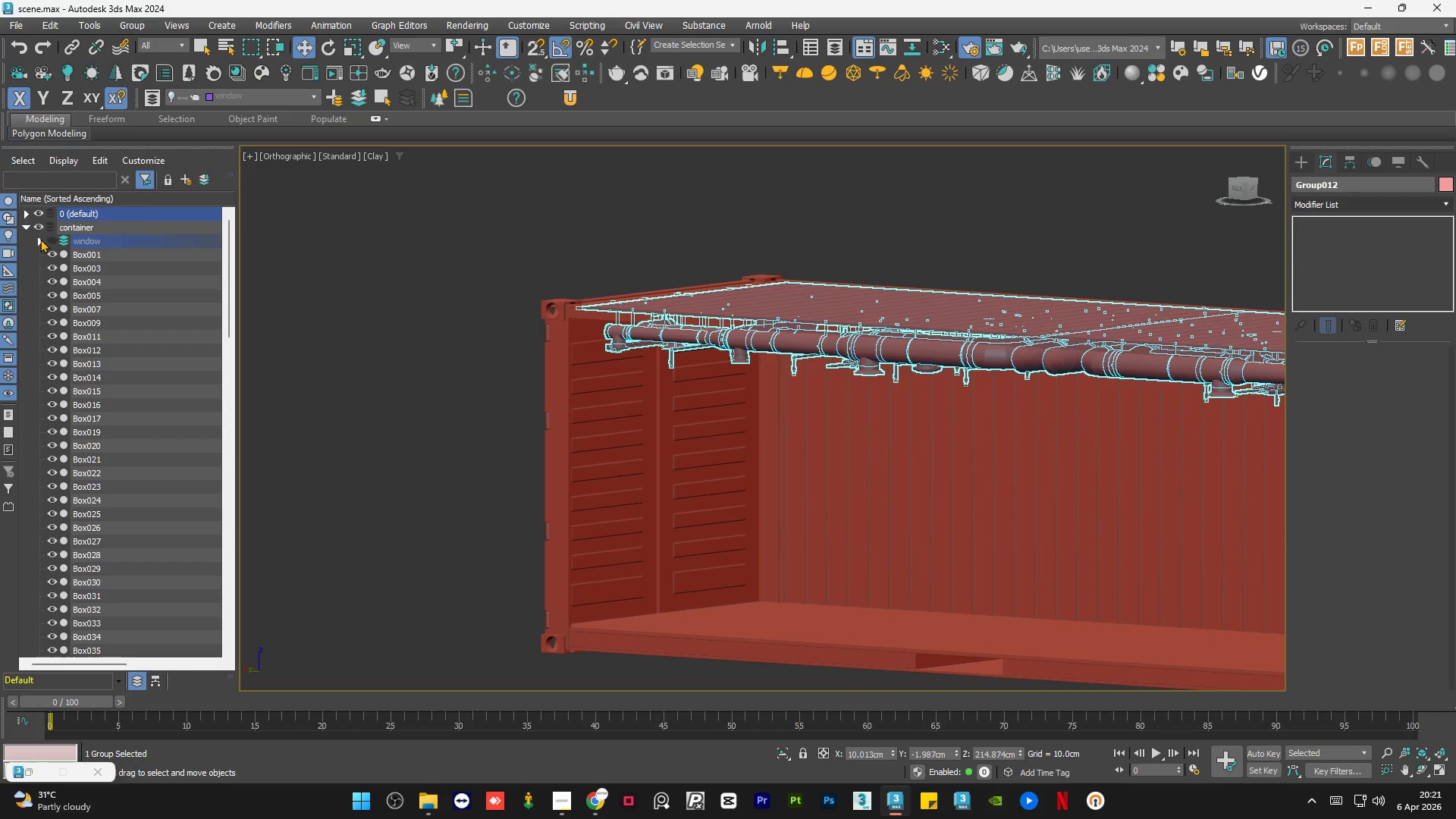 
left_click([26, 224])
 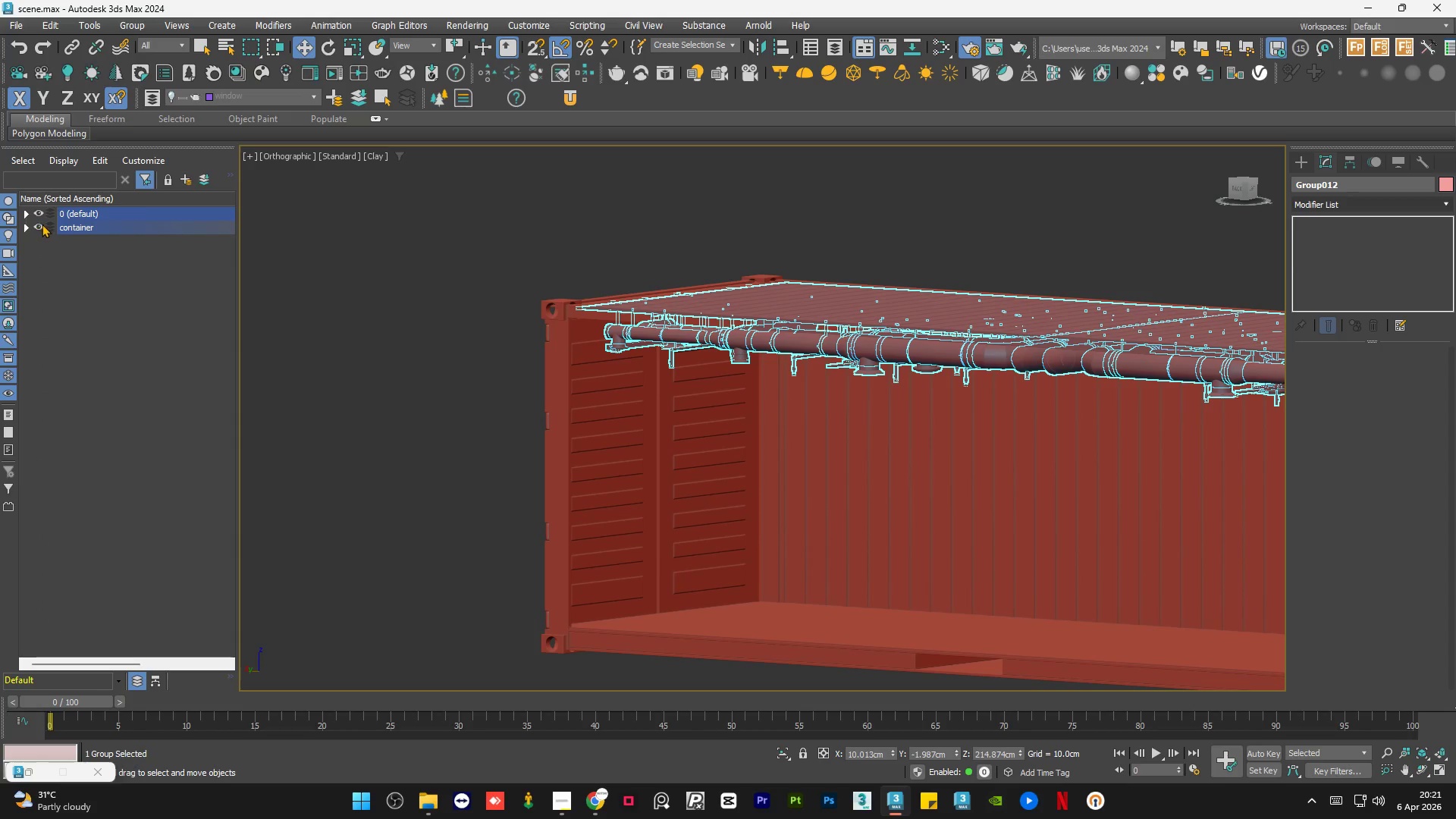 
left_click([49, 225])
 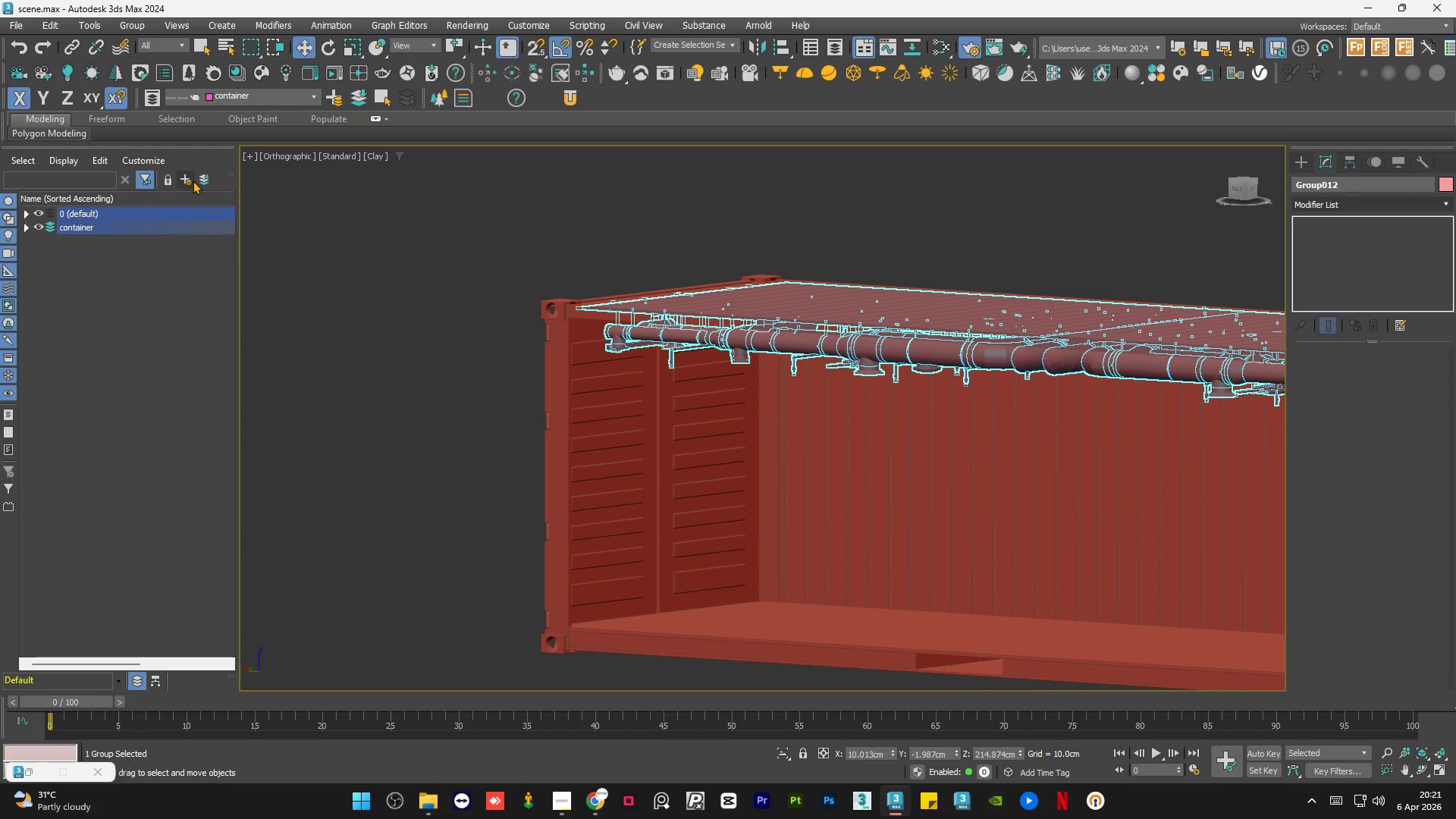 
left_click([201, 182])
 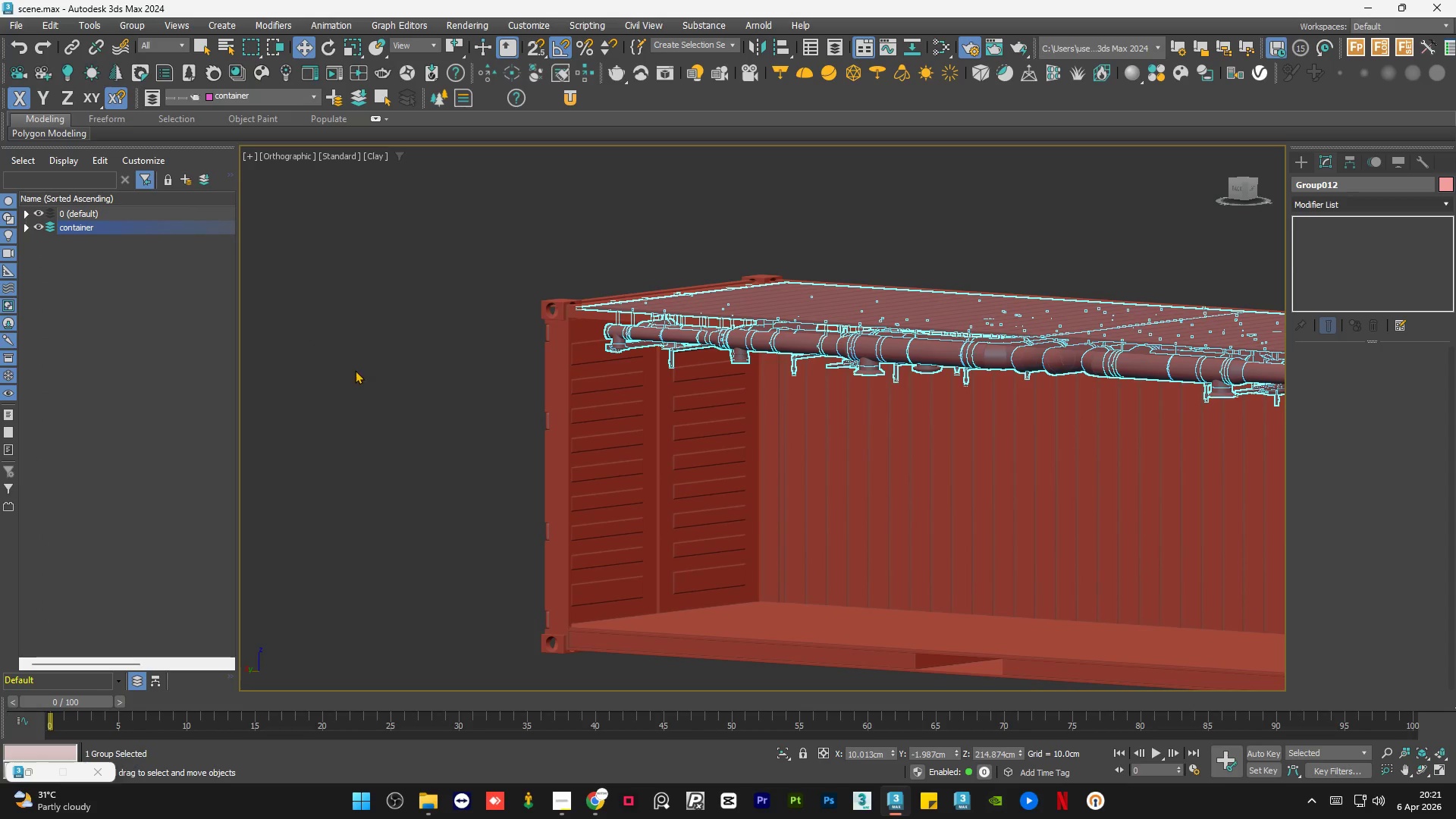 
left_click([376, 369])
 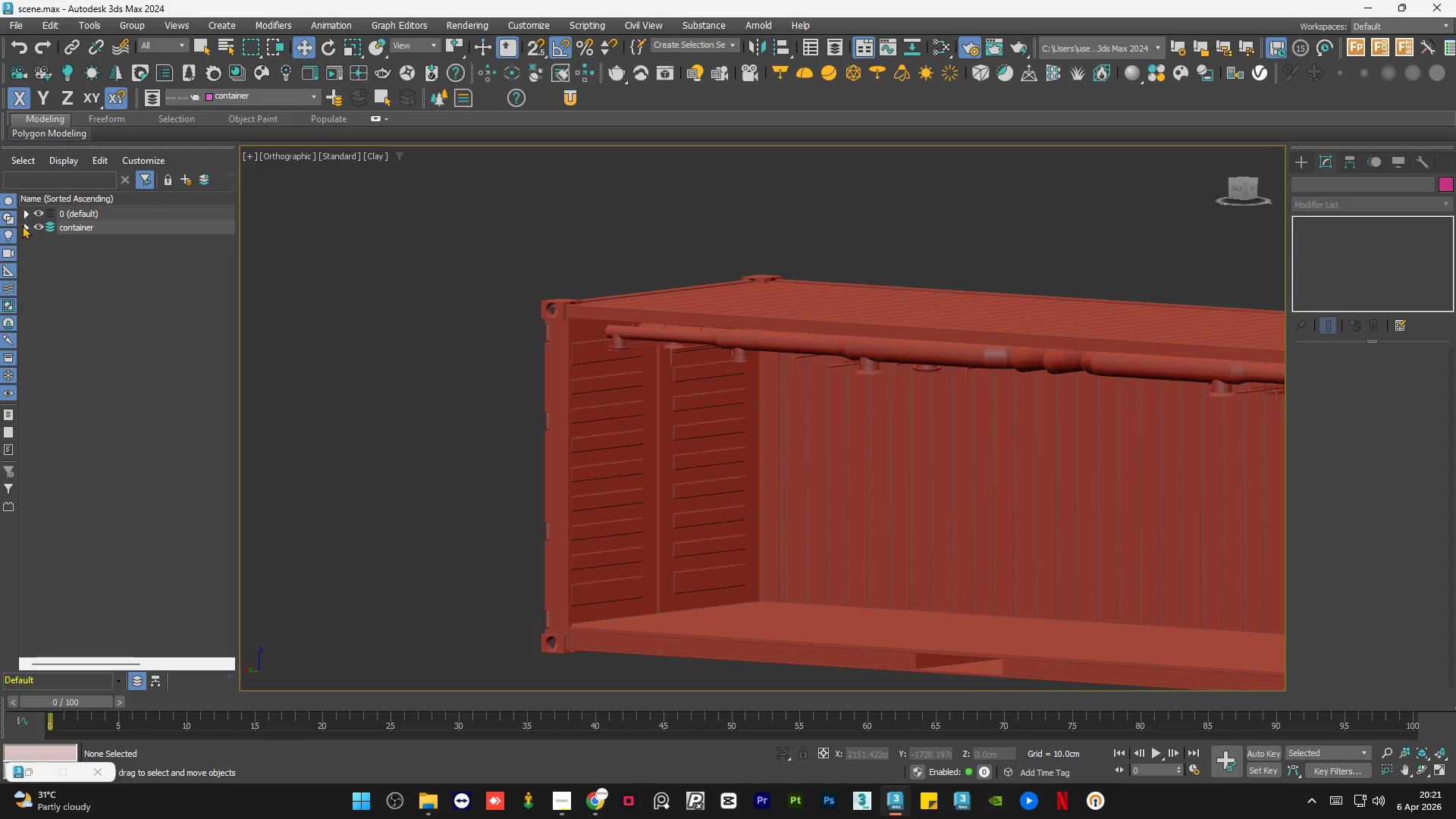 
left_click([24, 225])
 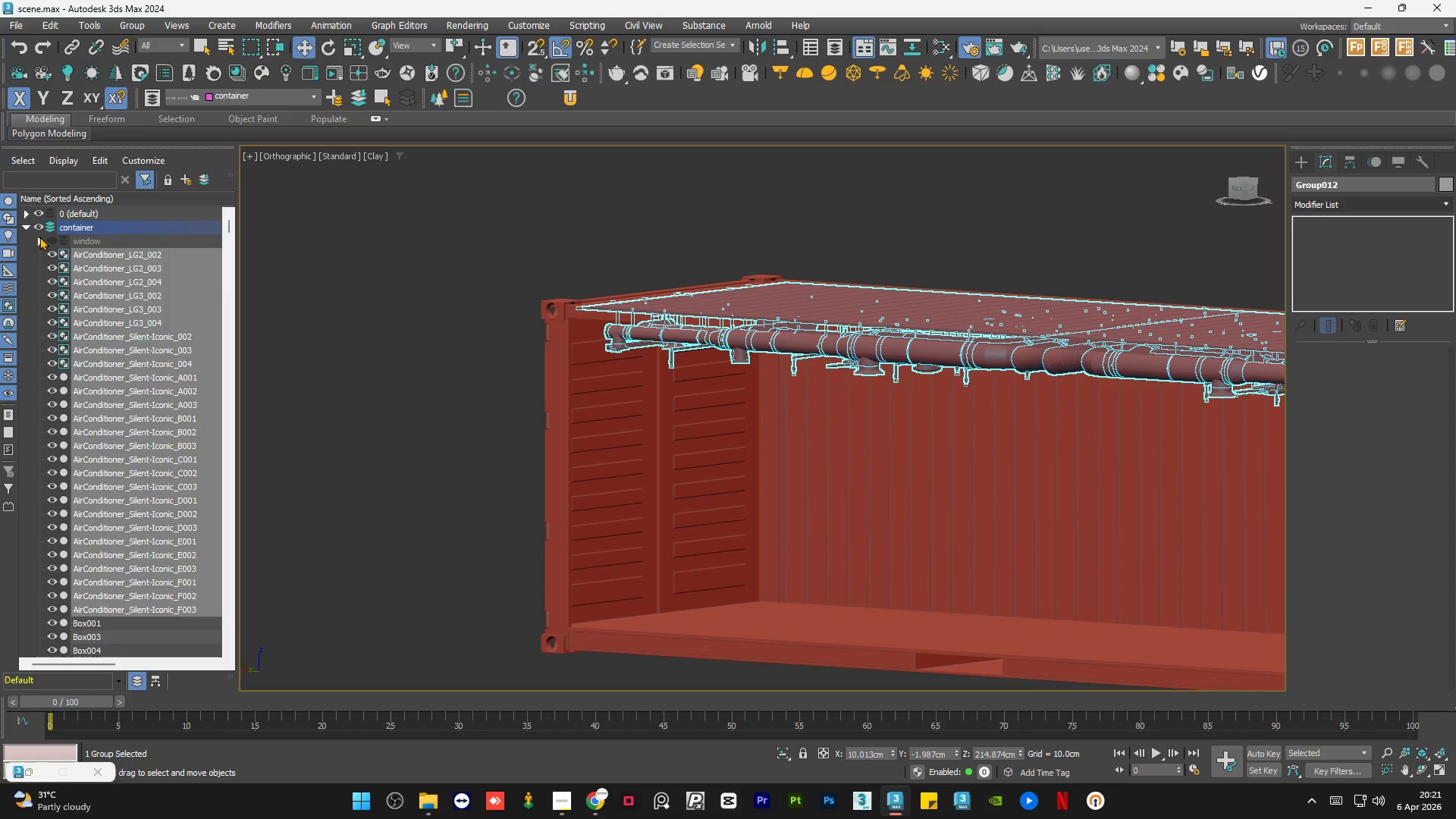 
wait(8.95)
 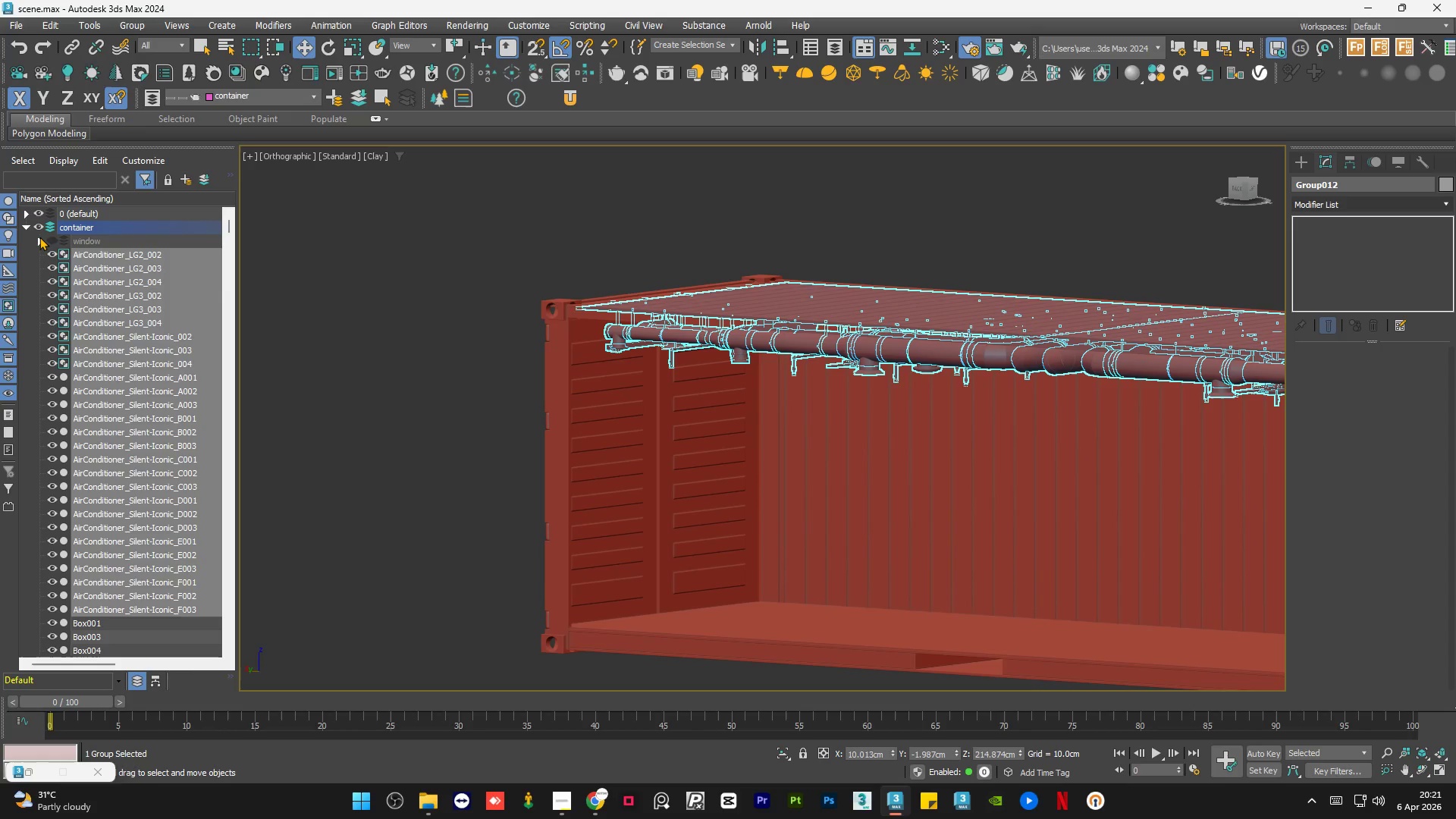 
left_click([186, 177])
 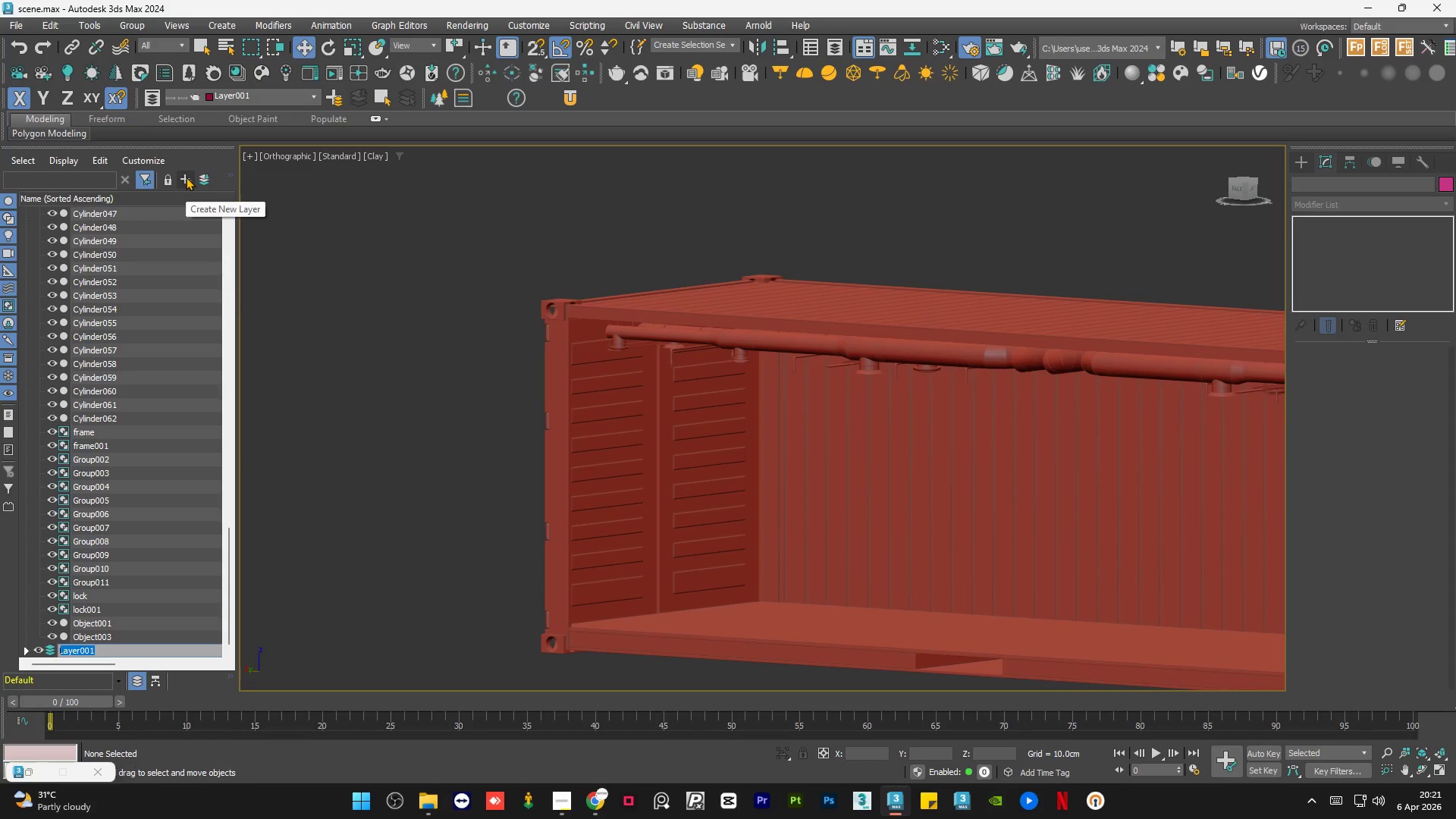 
type(vent)
 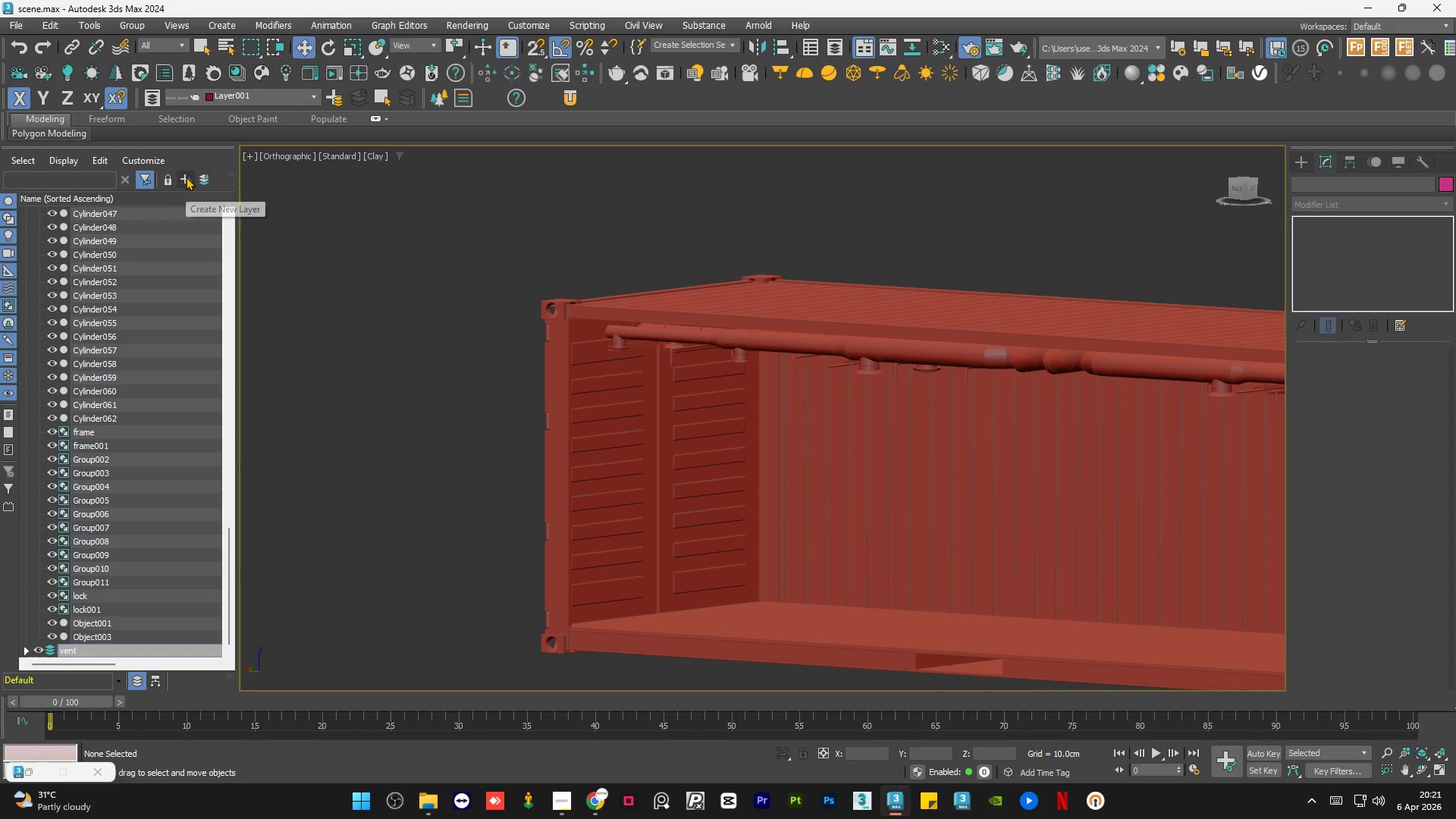 
key(Enter)
 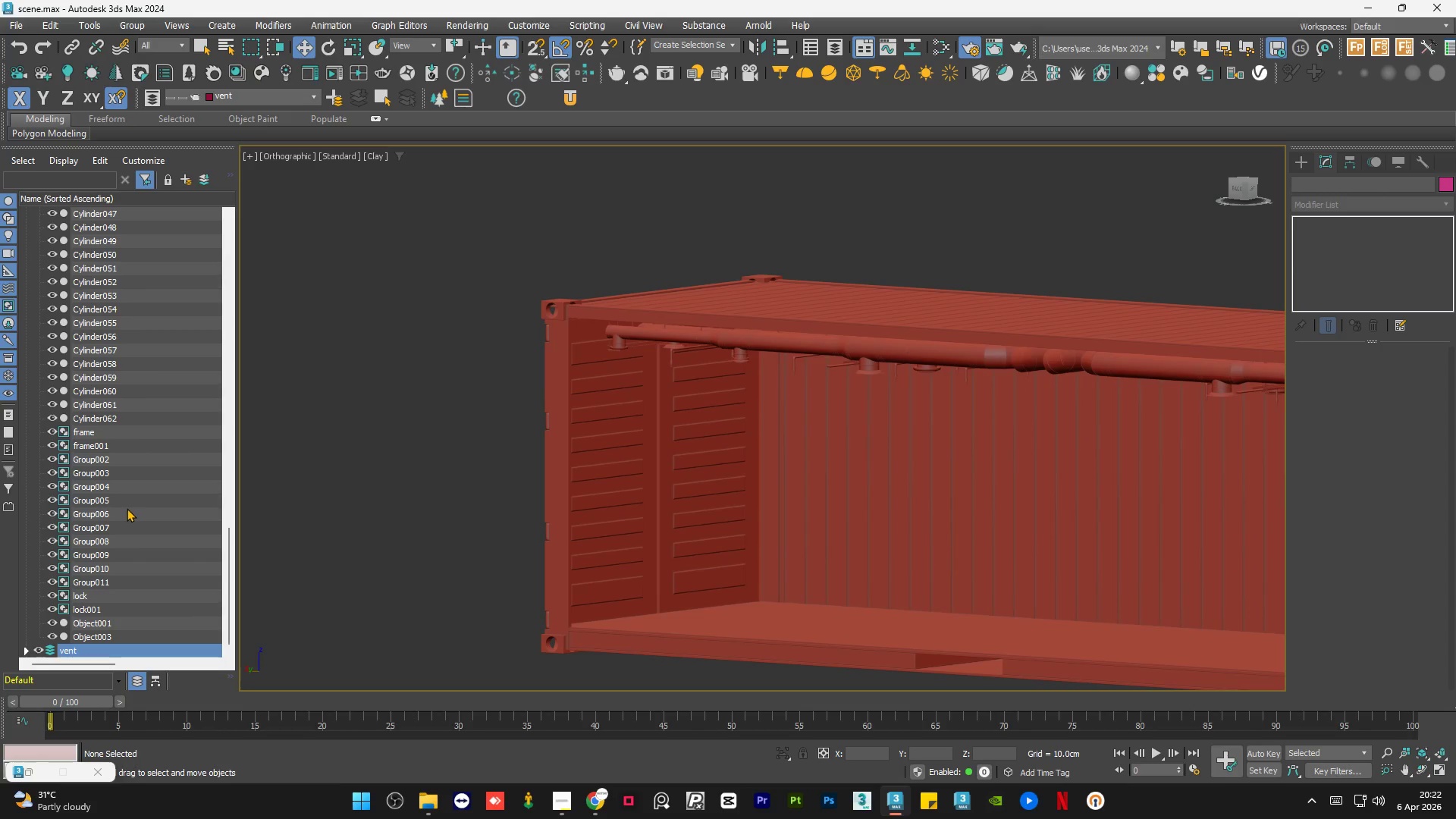 
scroll: coordinate [168, 394], scroll_direction: up, amount: 19.0
 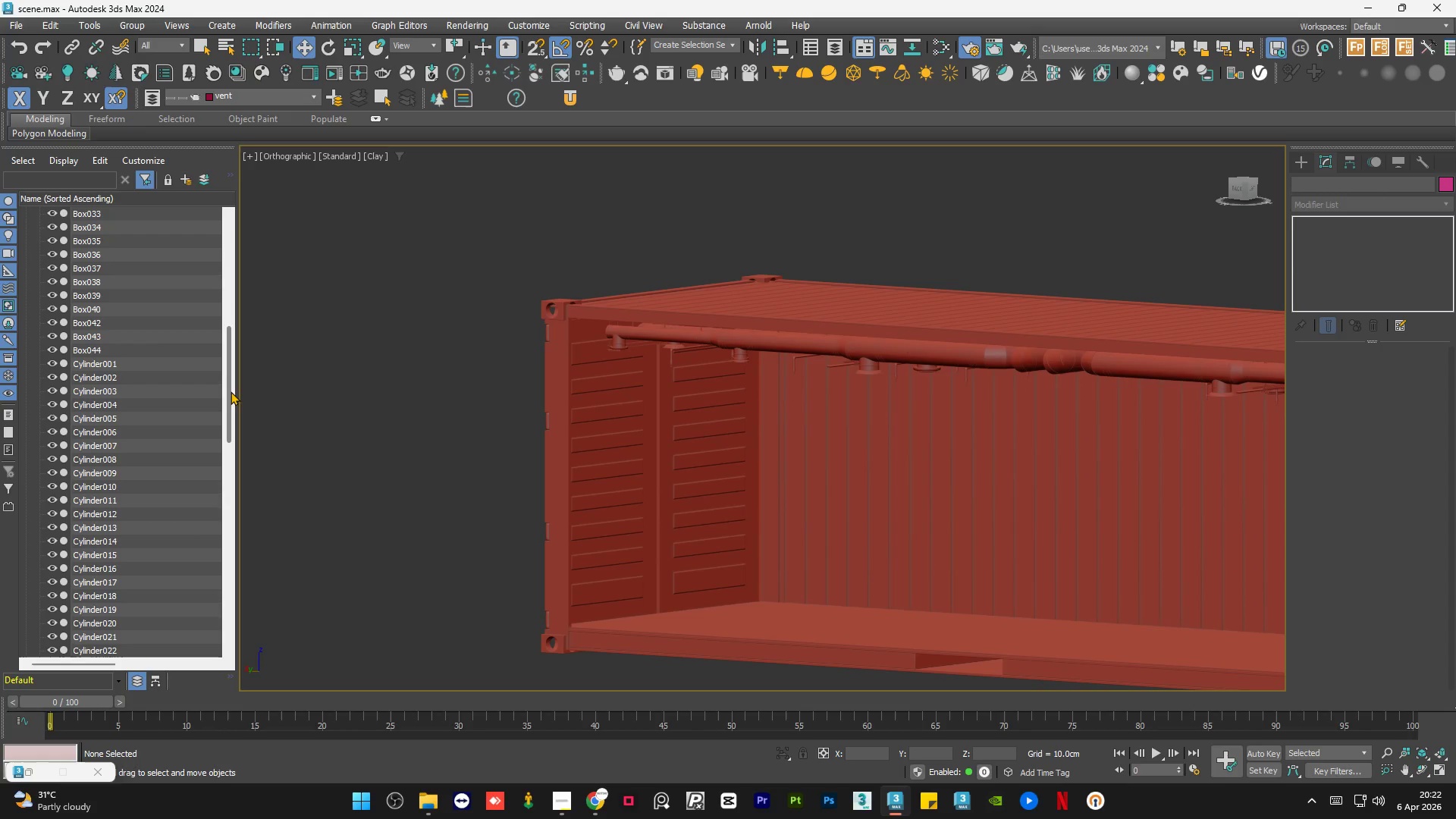 
left_click_drag(start_coordinate=[231, 391], to_coordinate=[233, 240])
 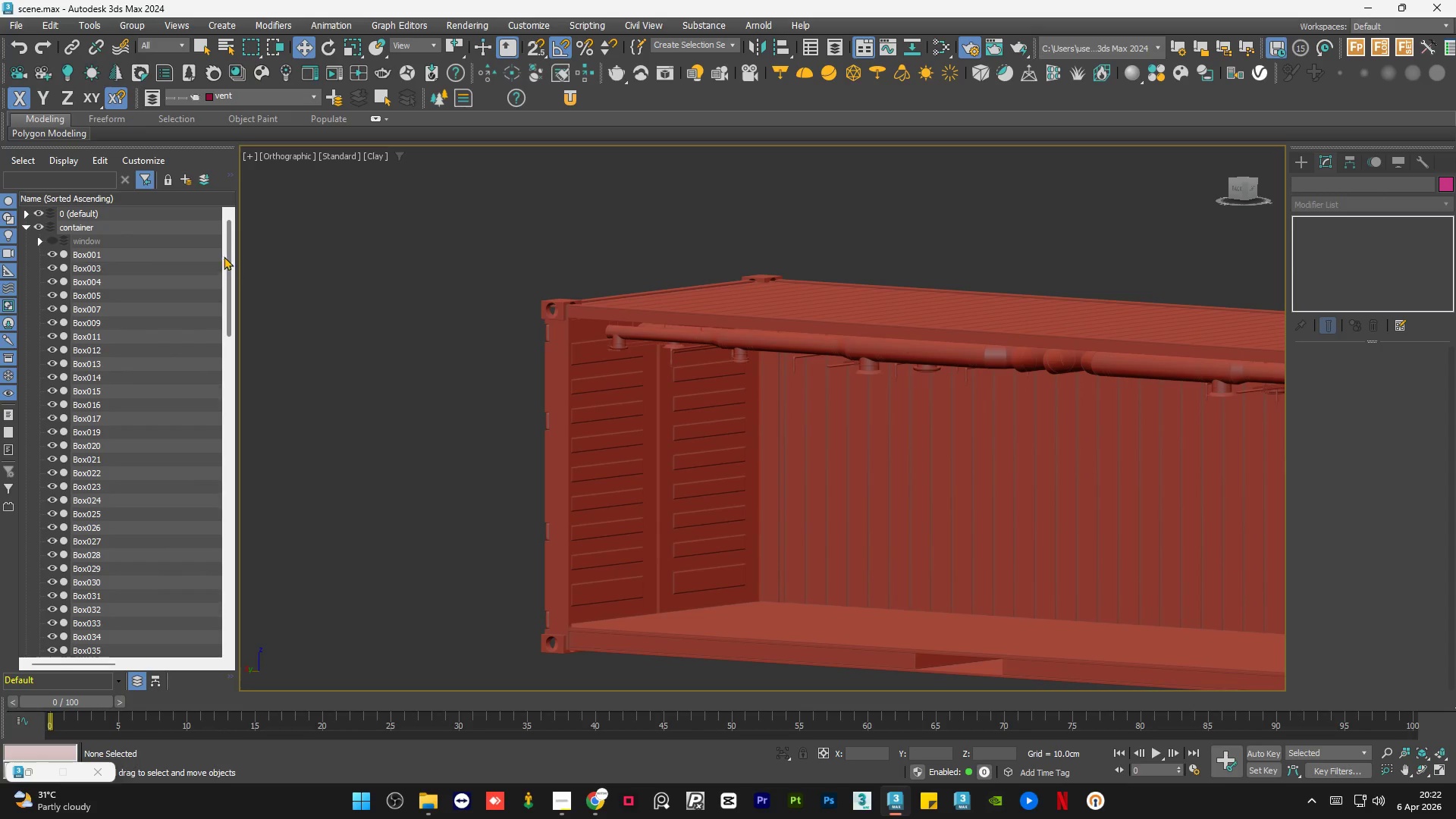 
left_click_drag(start_coordinate=[228, 254], to_coordinate=[219, 593])
 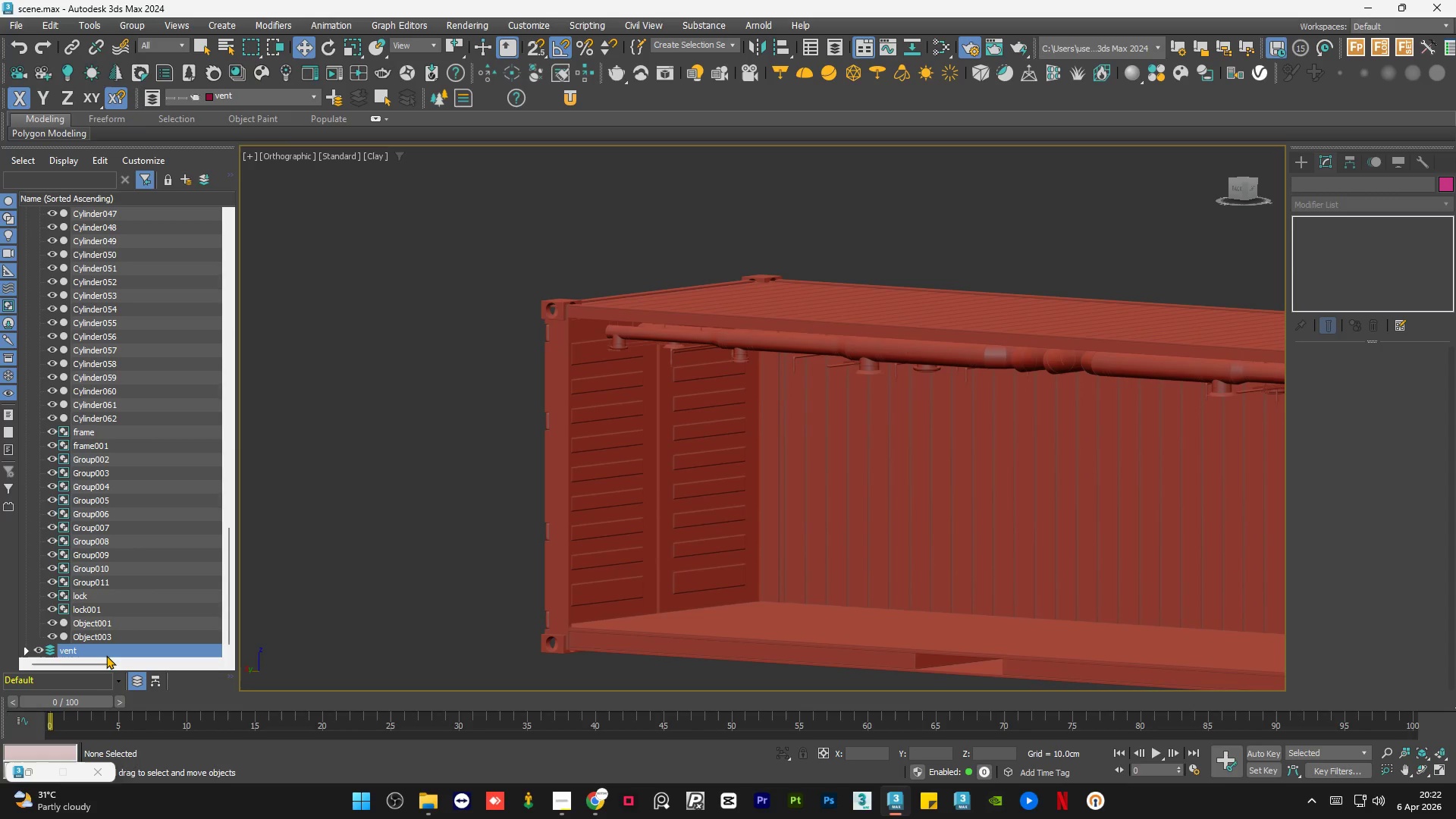 
key(Control+Z)
 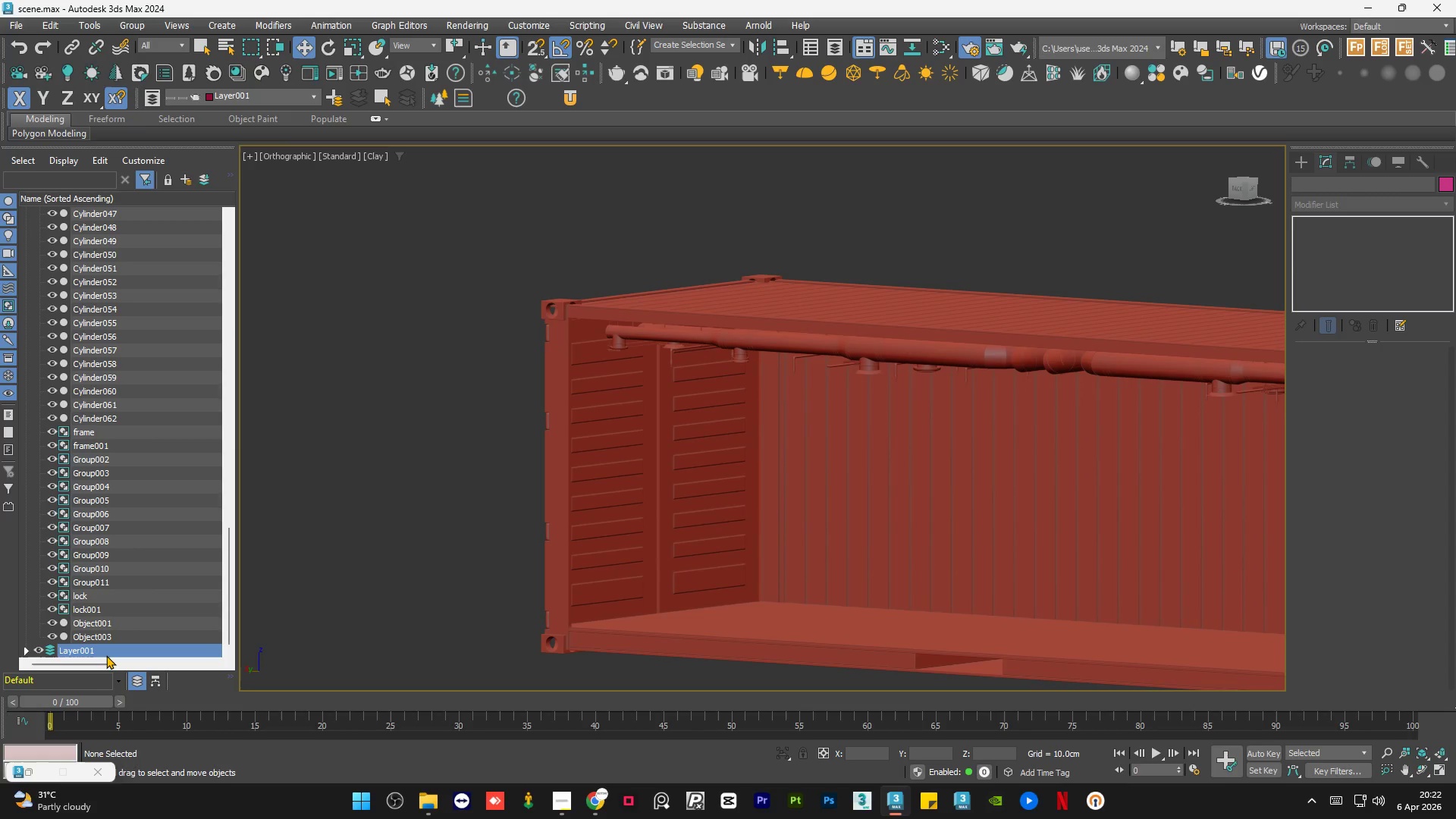 
key(Control+Z)
 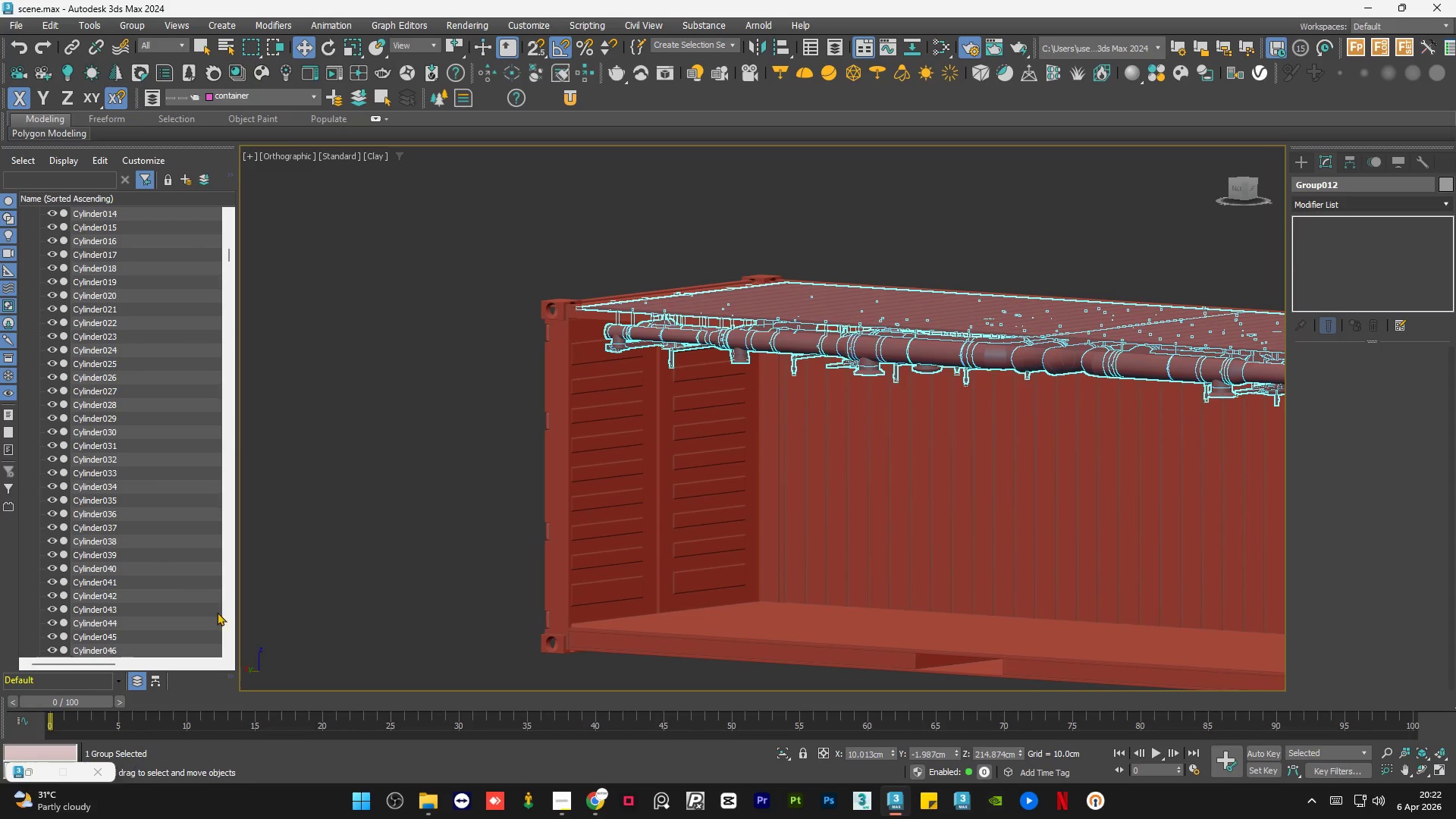 
scroll: coordinate [132, 334], scroll_direction: up, amount: 40.0
 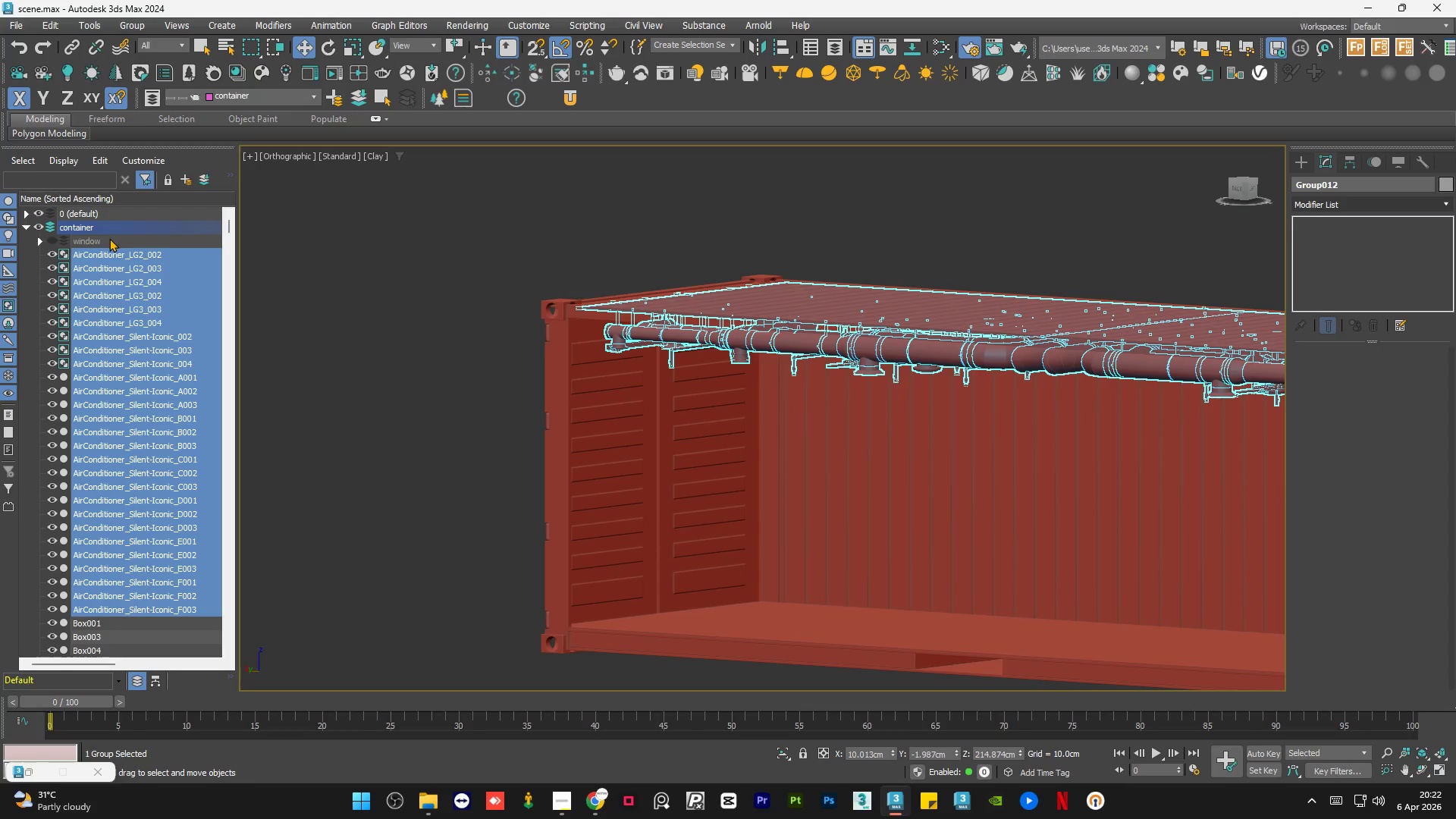 
left_click([109, 238])
 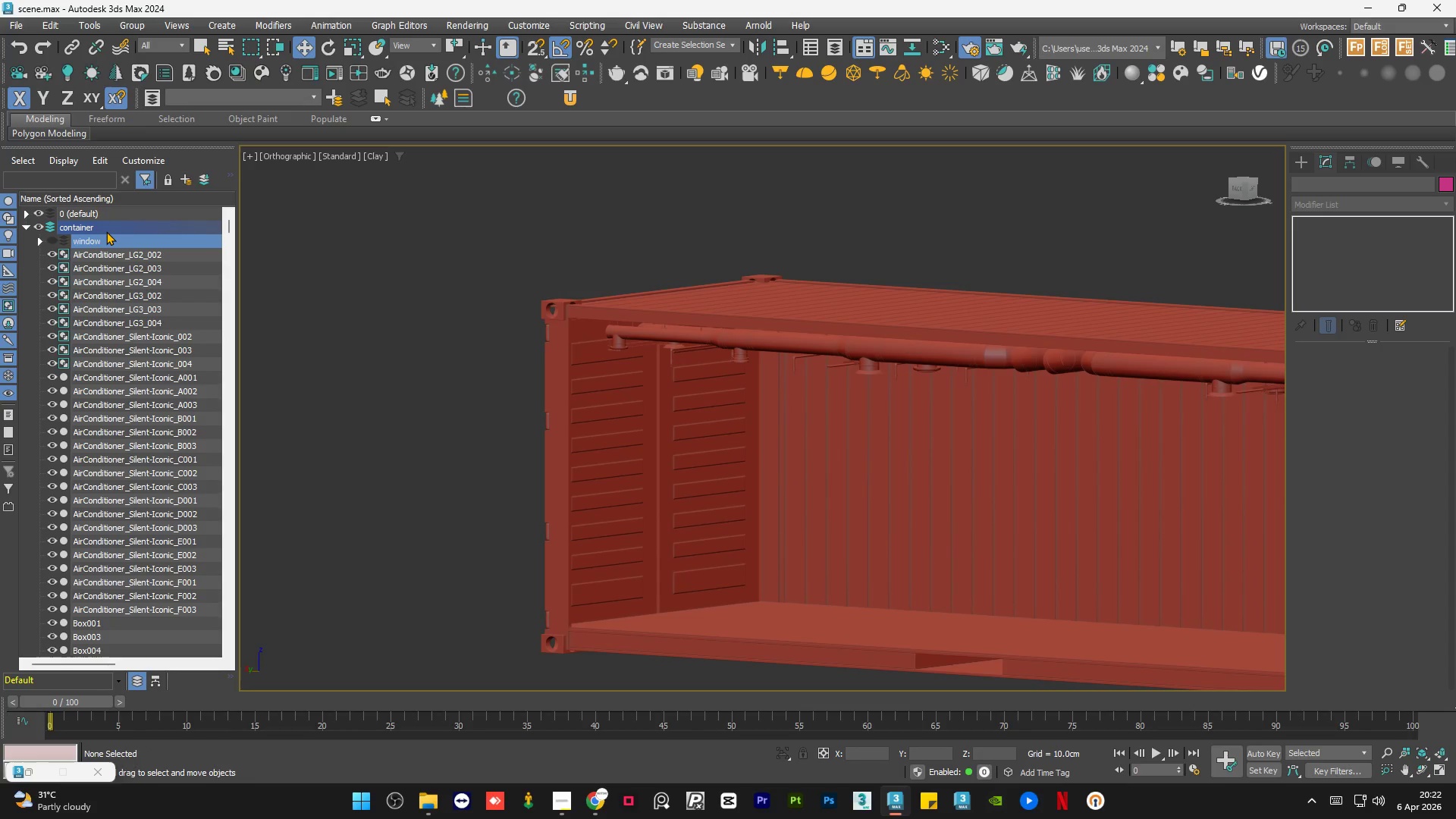 
left_click([106, 231])
 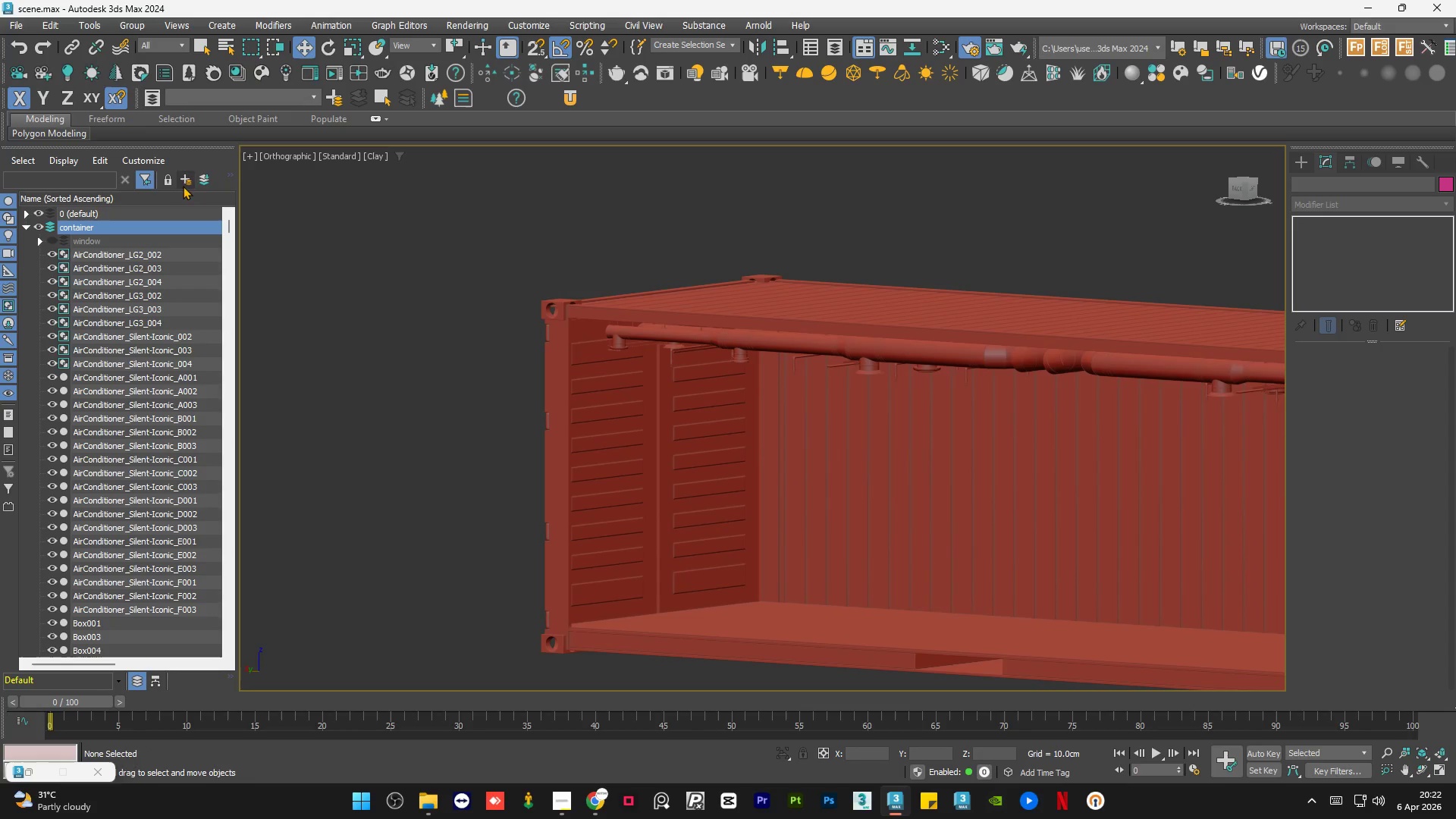 
left_click([187, 177])
 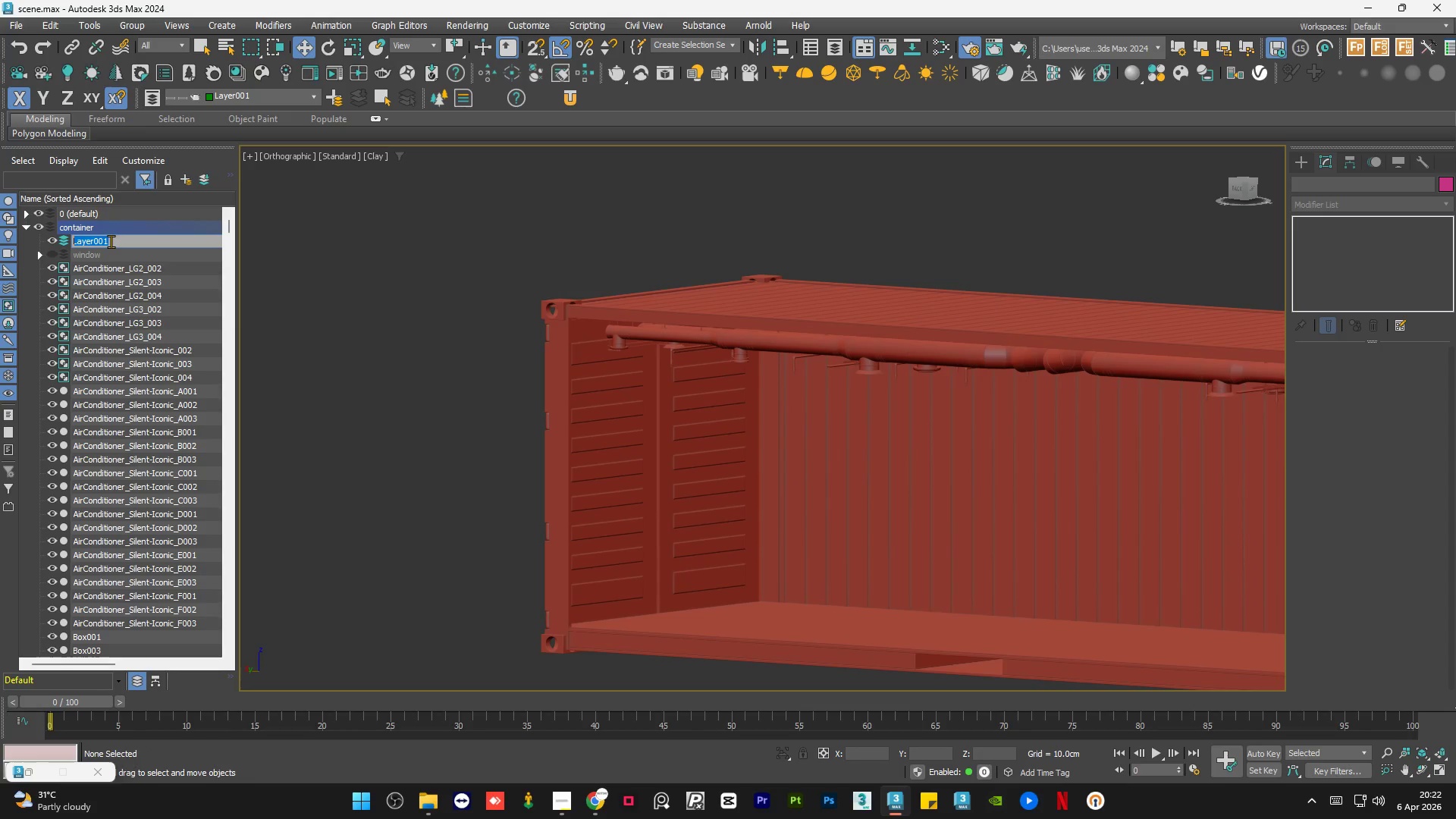 
type(vent)
 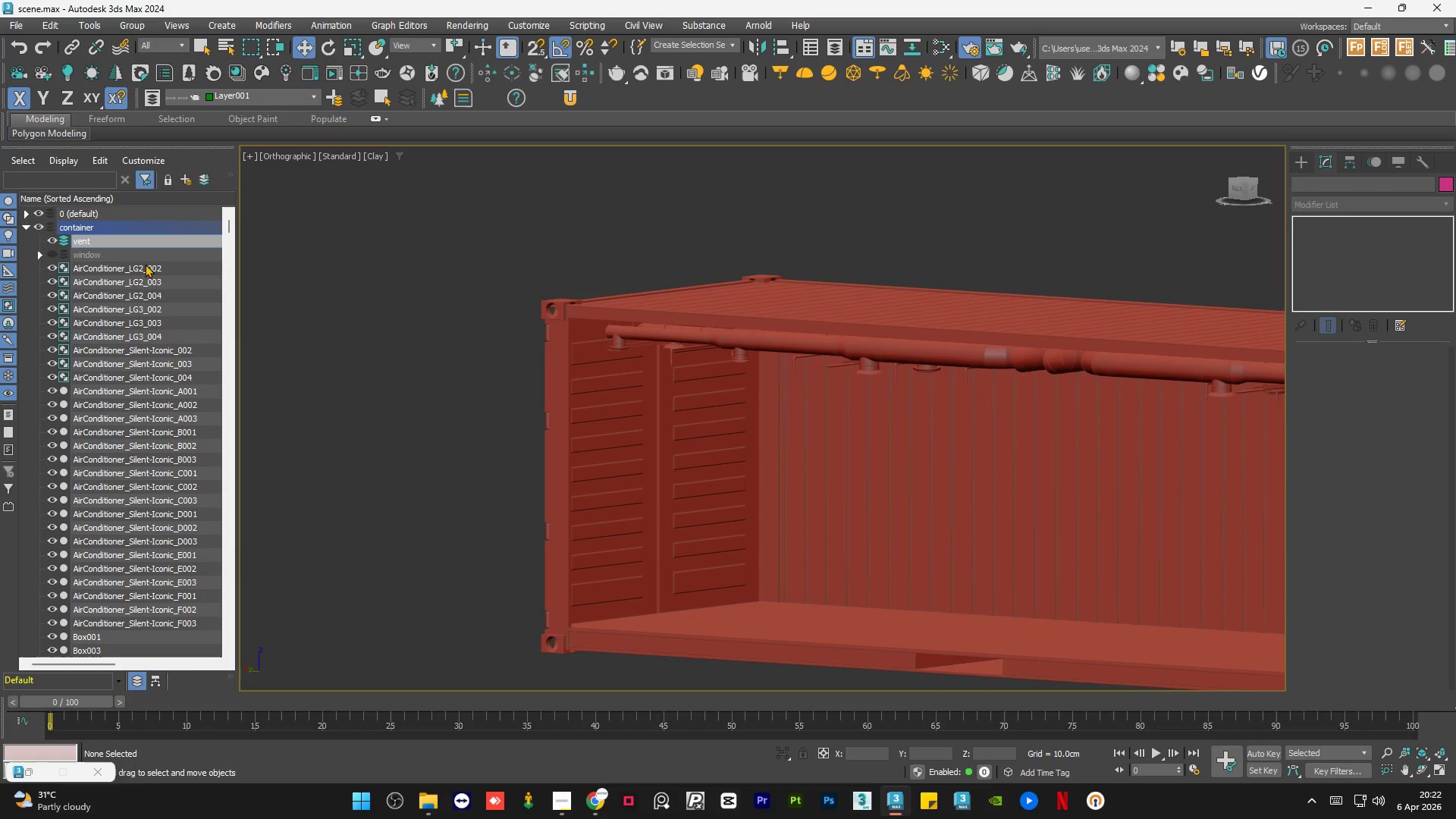 
left_click([281, 307])
 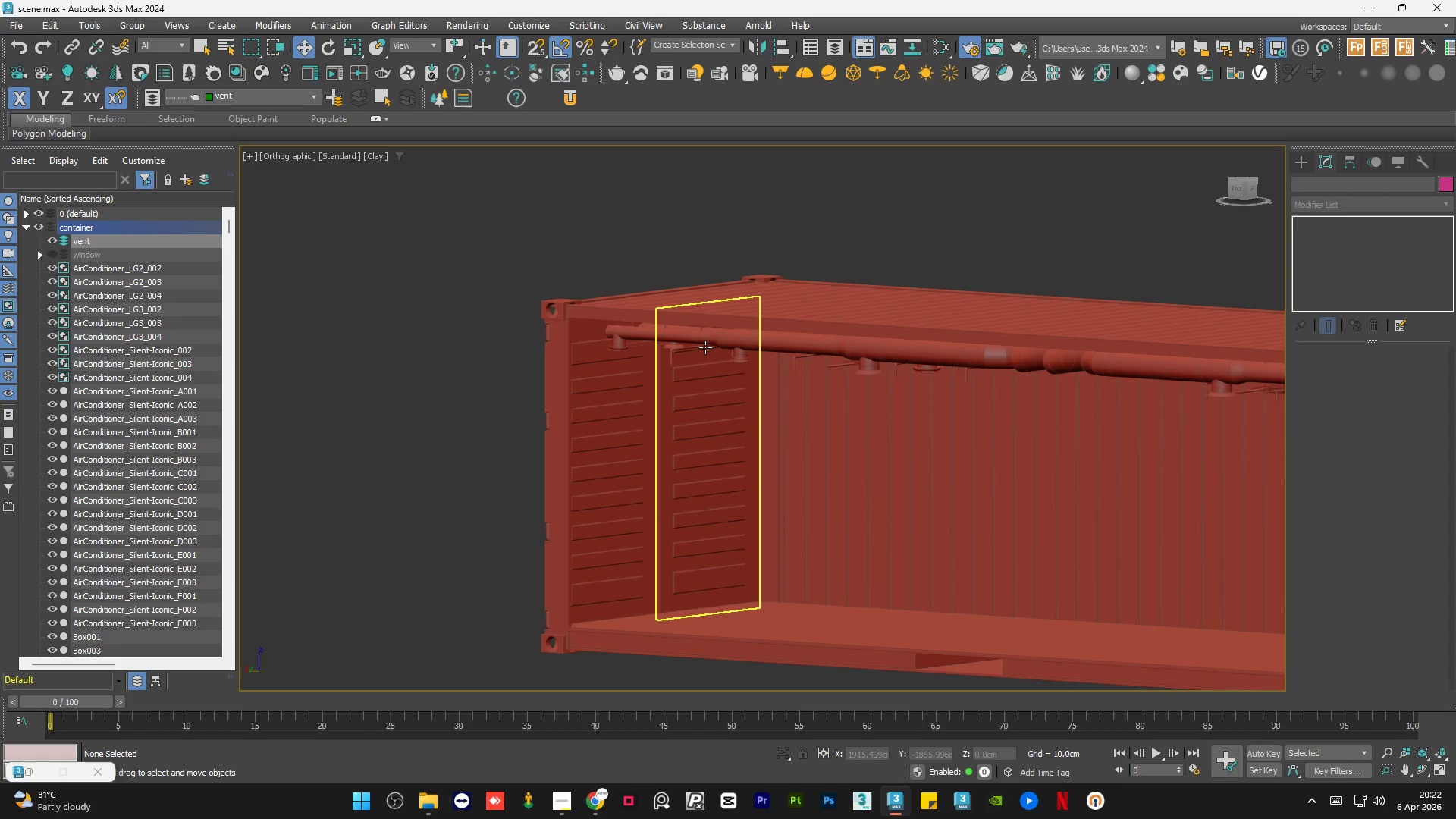 
left_click([709, 343])
 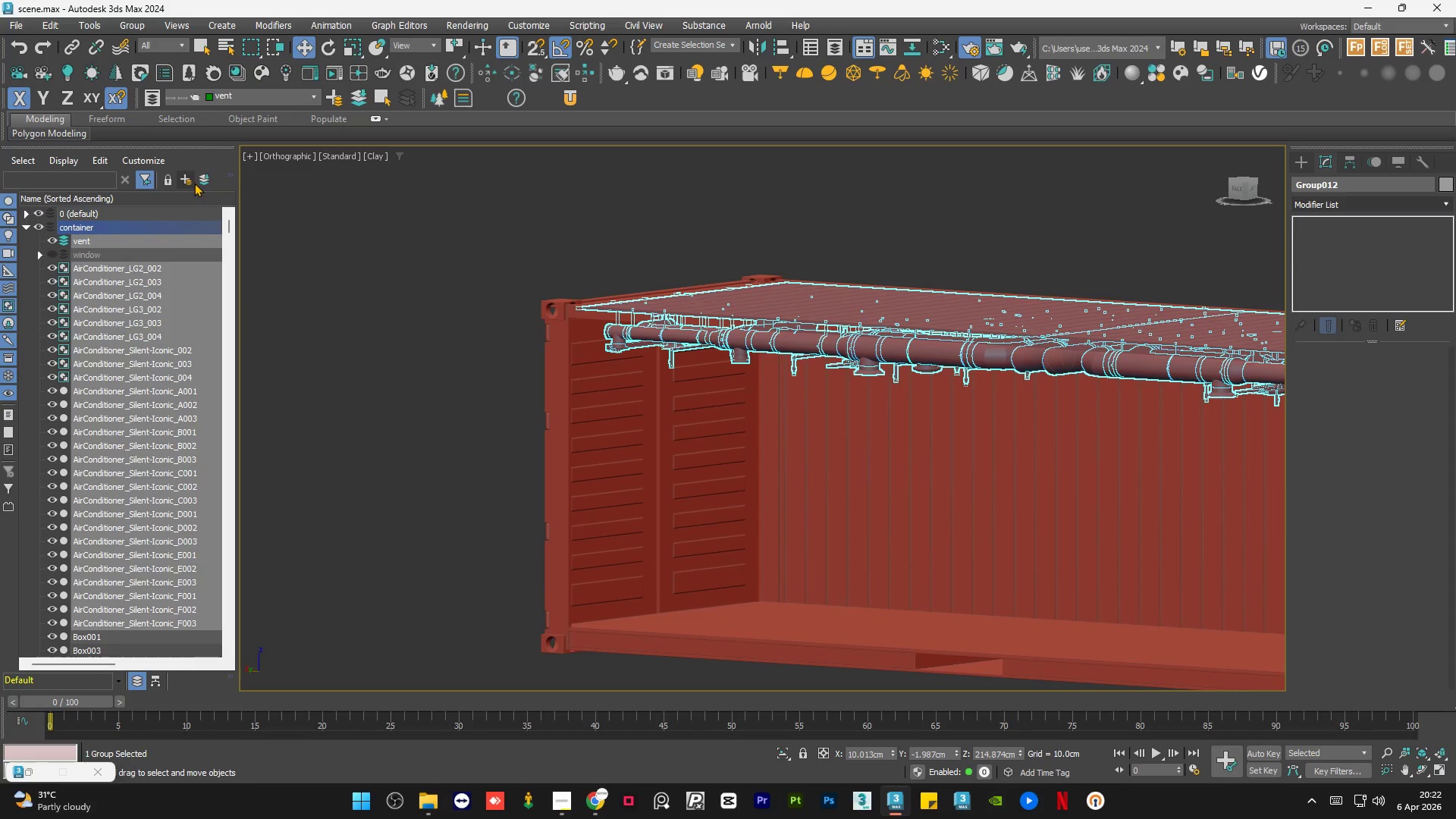 
left_click([202, 179])
 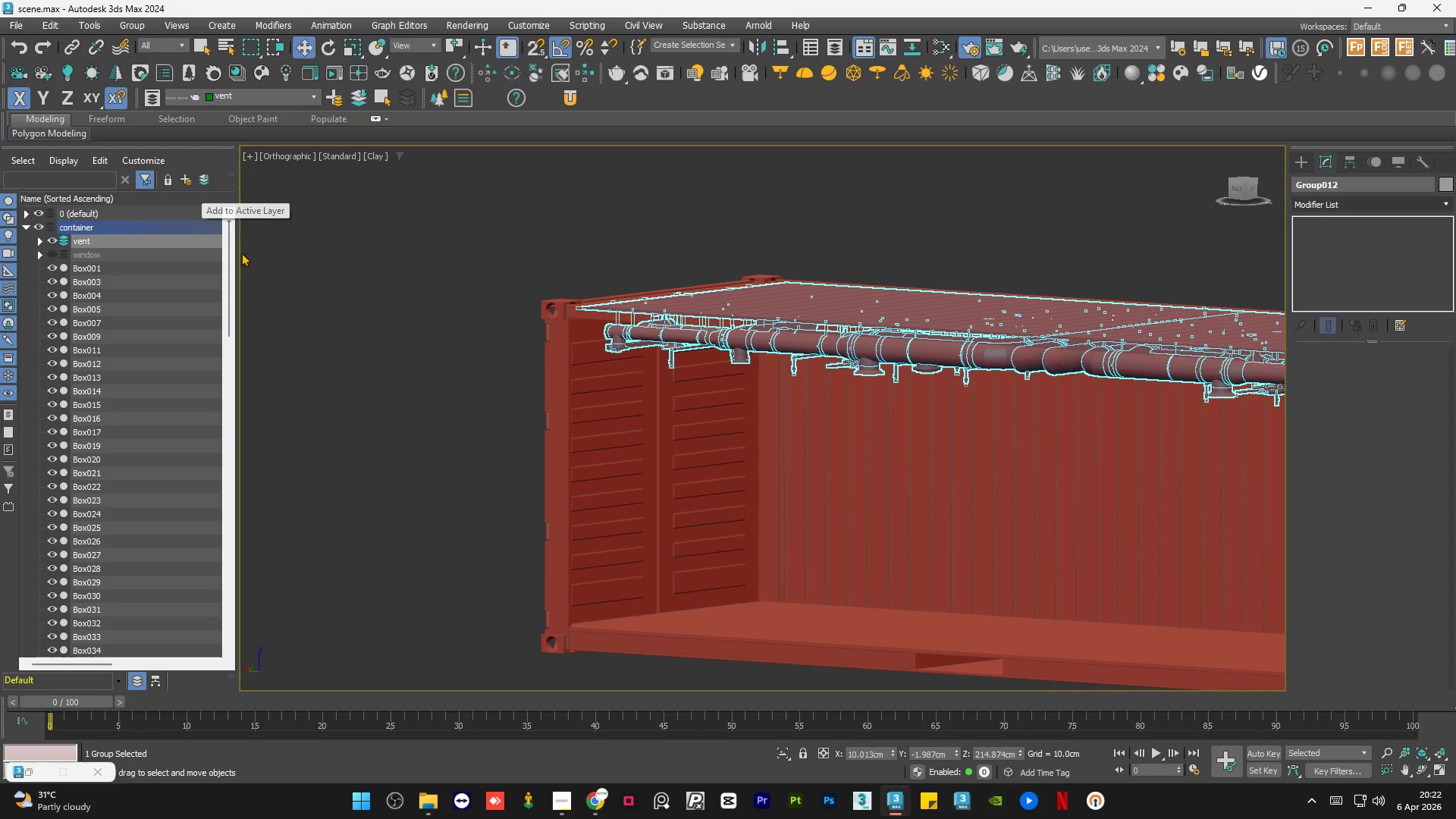 
left_click([277, 283])
 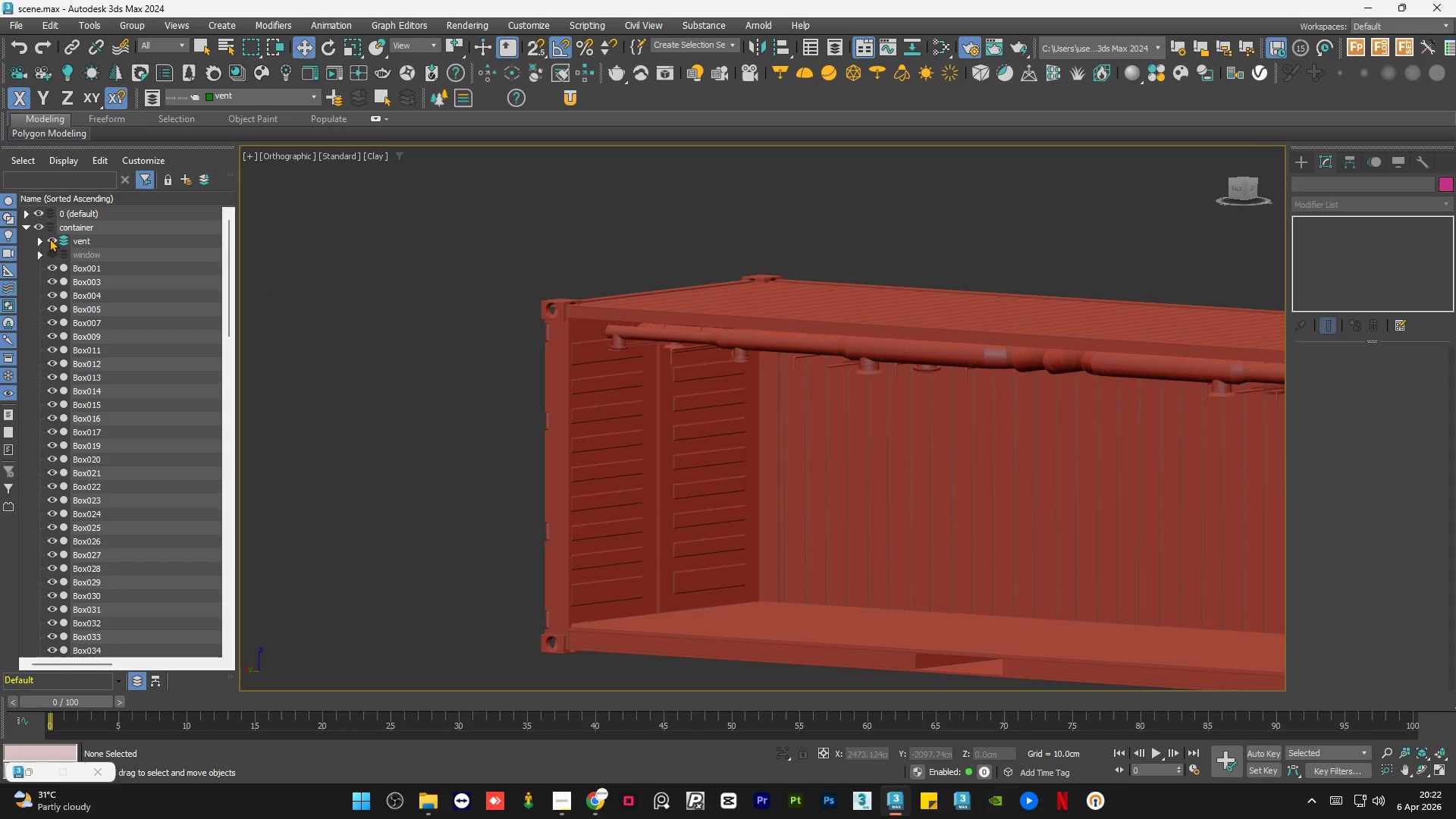 
left_click([49, 238])
 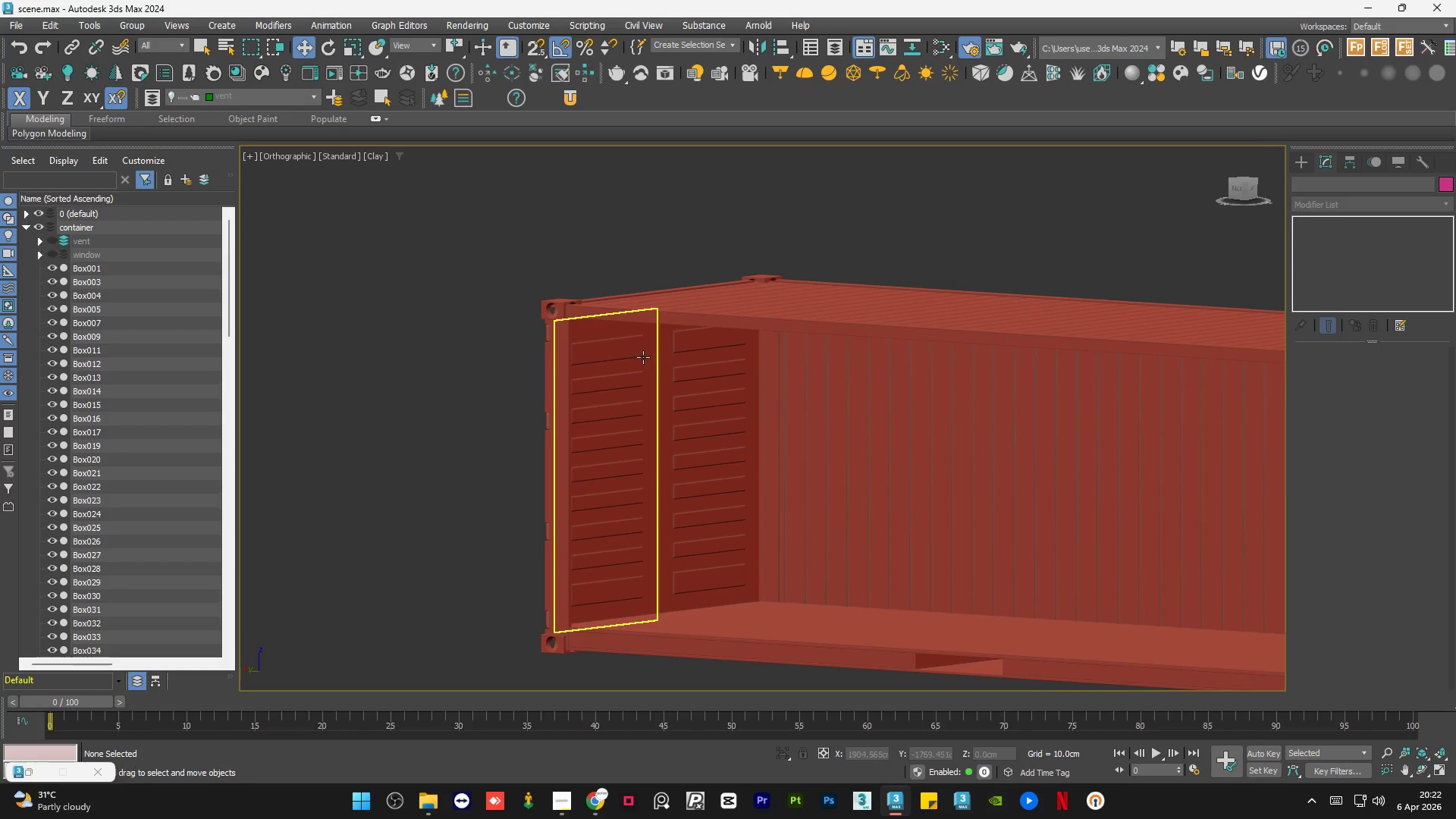 
hold_key(key=AltLeft, duration=1.0)
 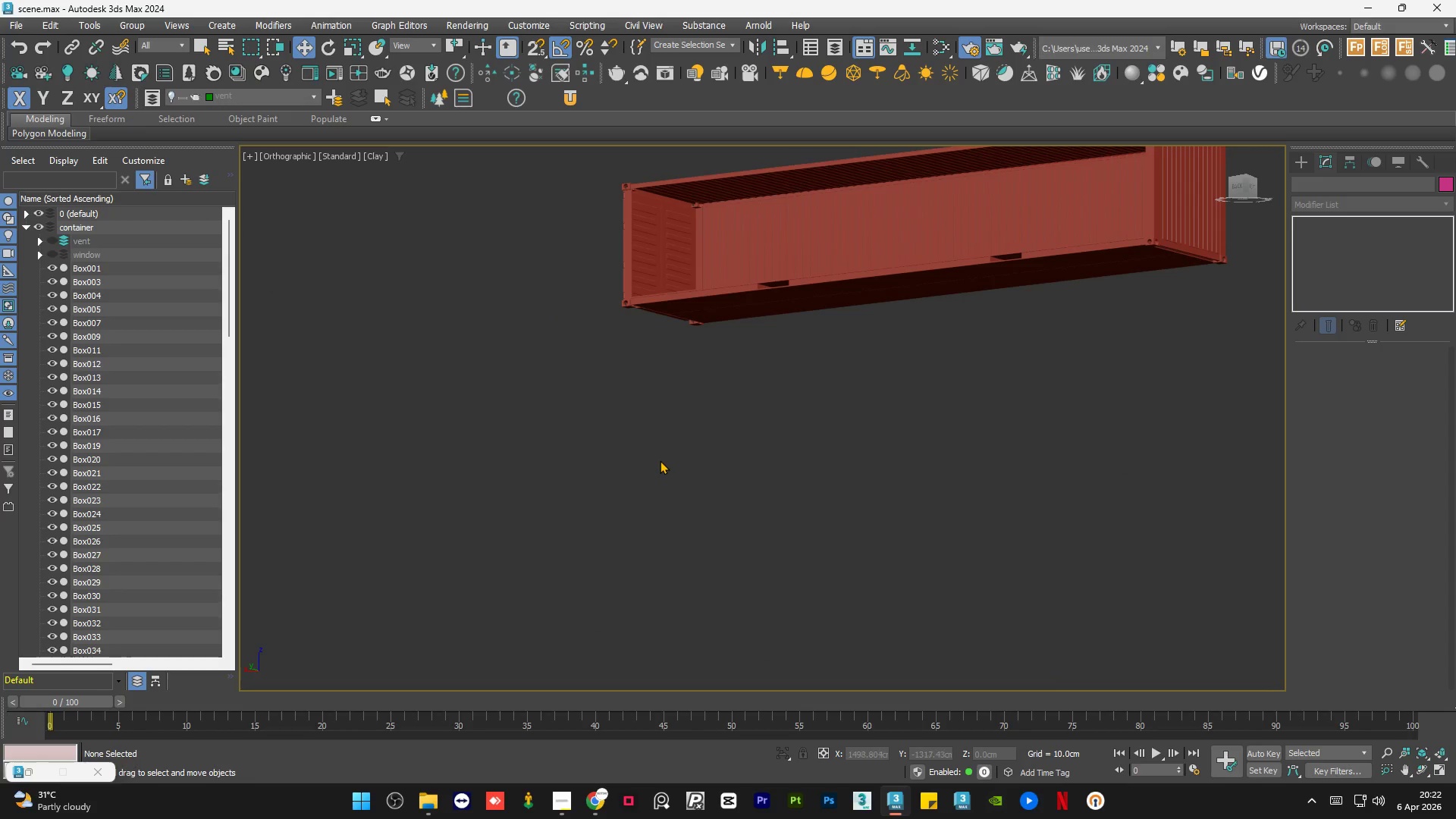 
scroll: coordinate [632, 362], scroll_direction: down, amount: 3.0
 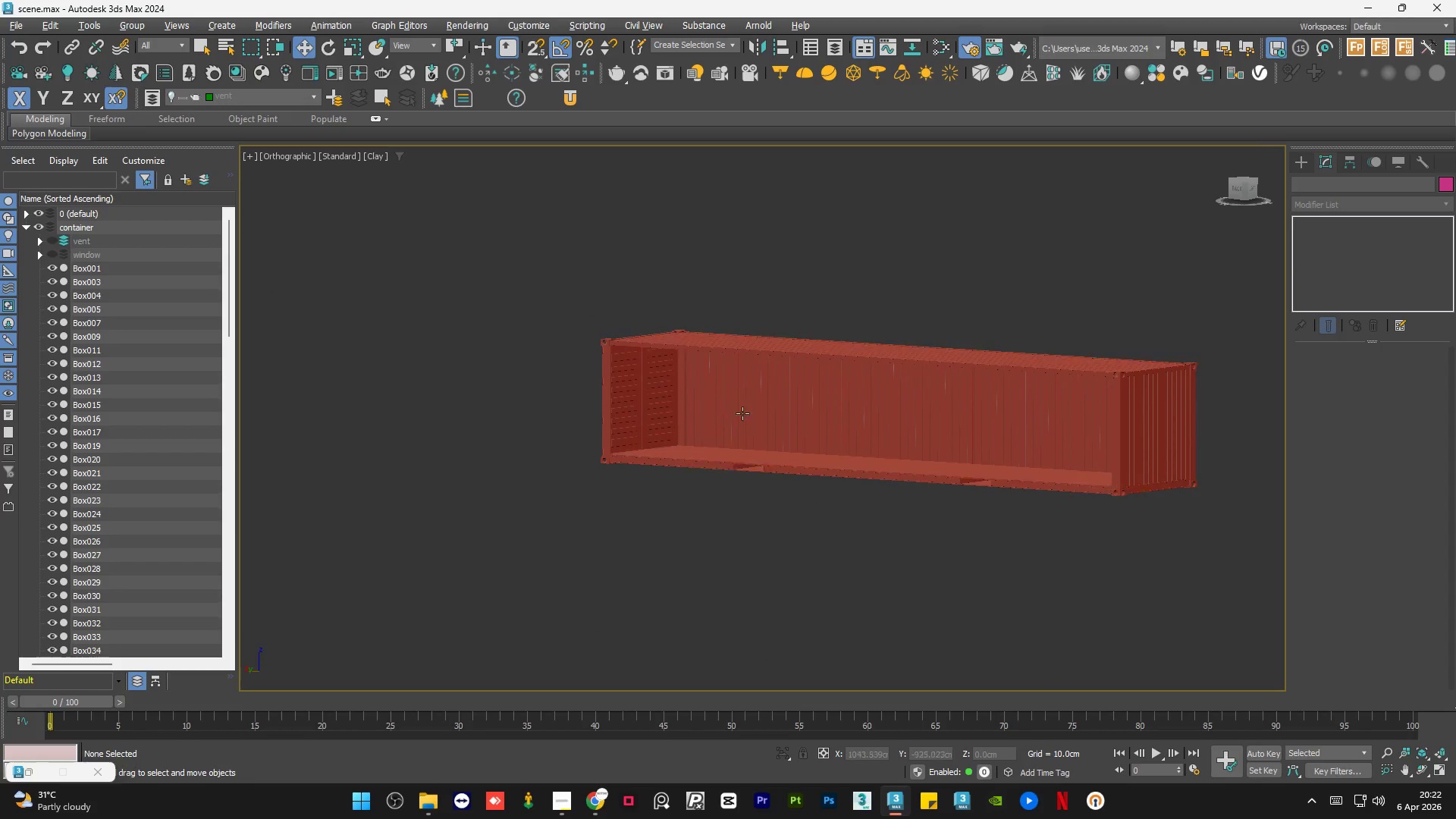 
key(Control+S)
 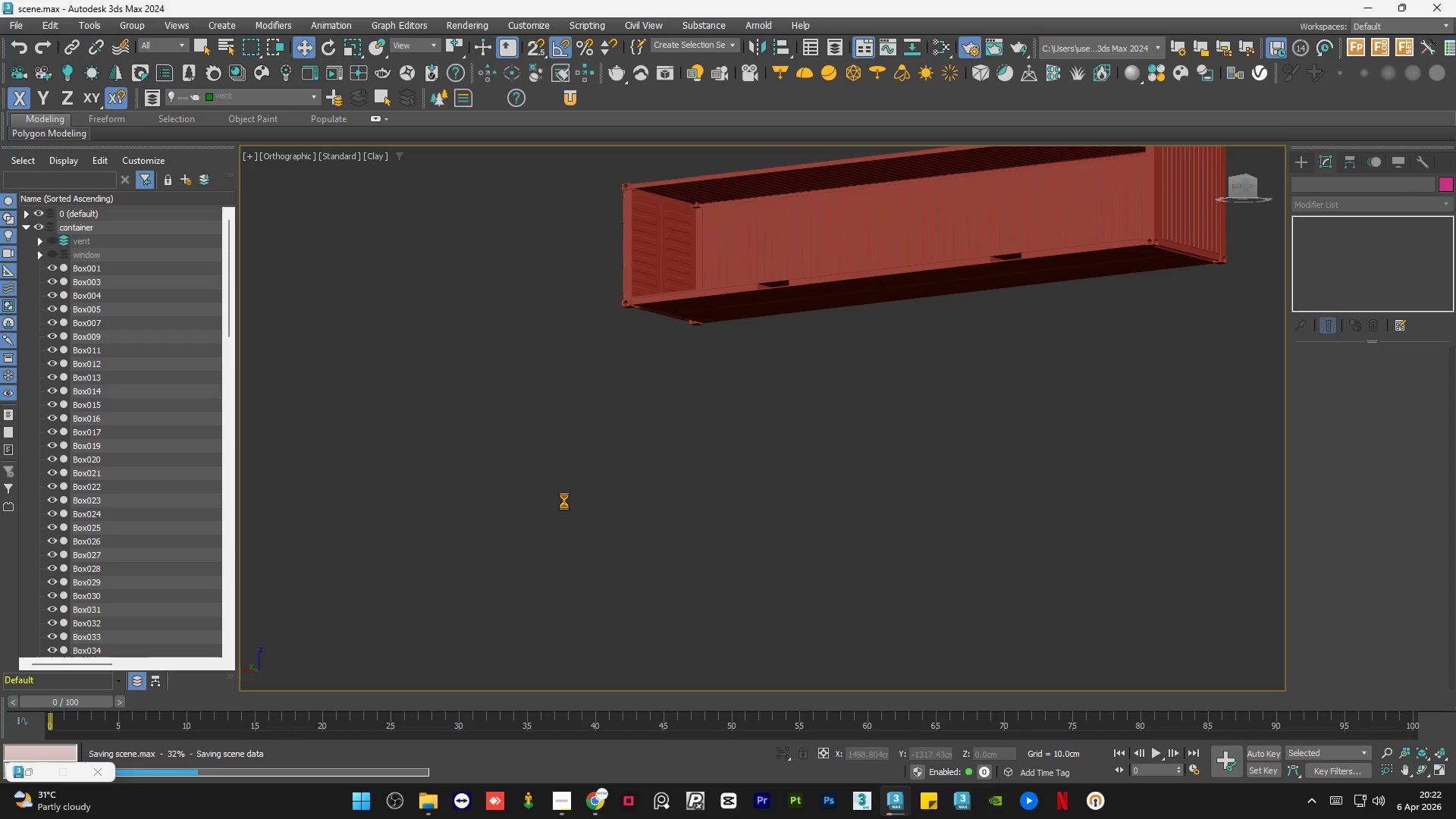 
scroll: coordinate [558, 507], scroll_direction: down, amount: 2.0
 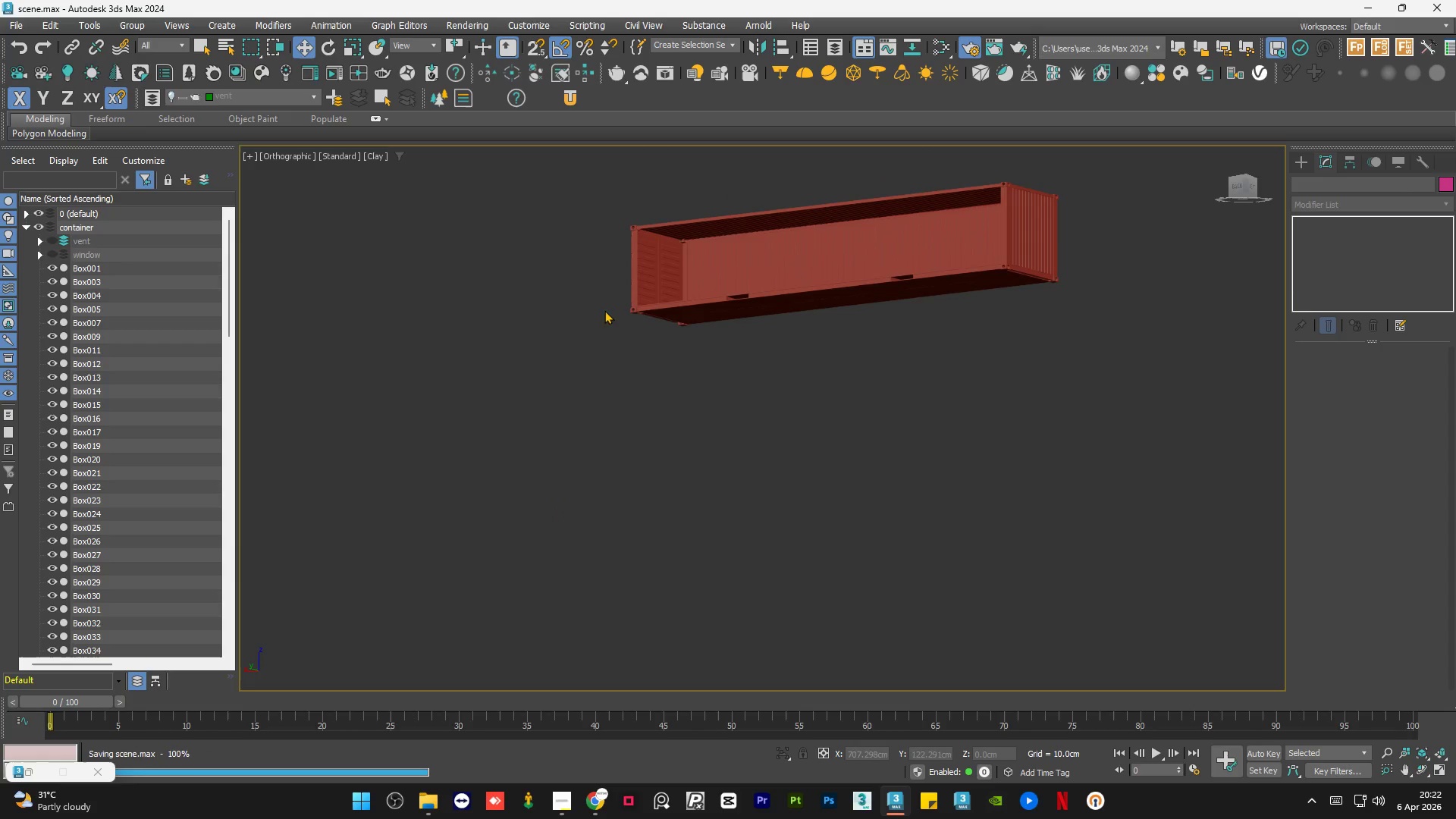 
scroll: coordinate [652, 212], scroll_direction: up, amount: 6.0
 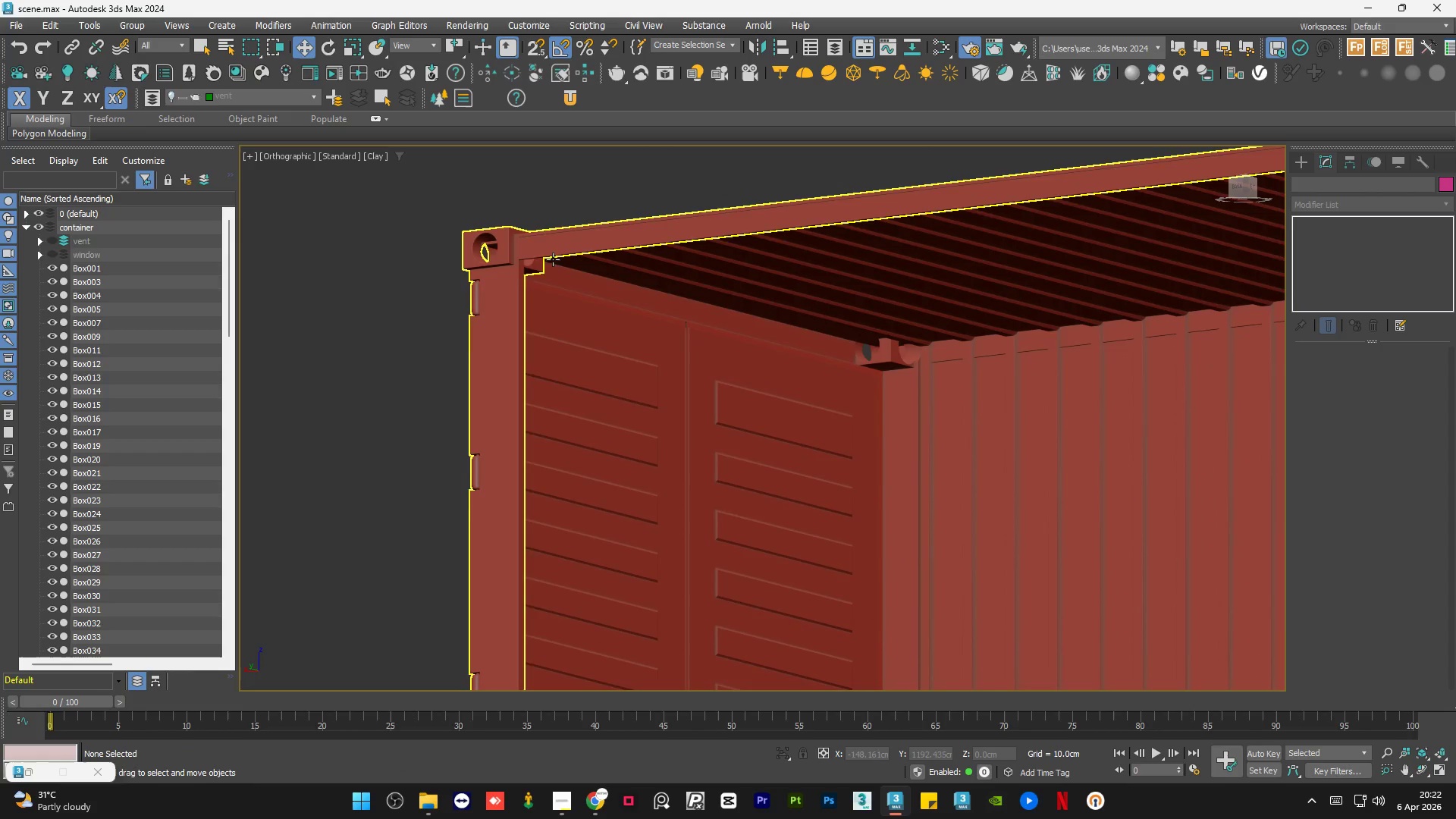 
scroll: coordinate [485, 289], scroll_direction: down, amount: 4.0
 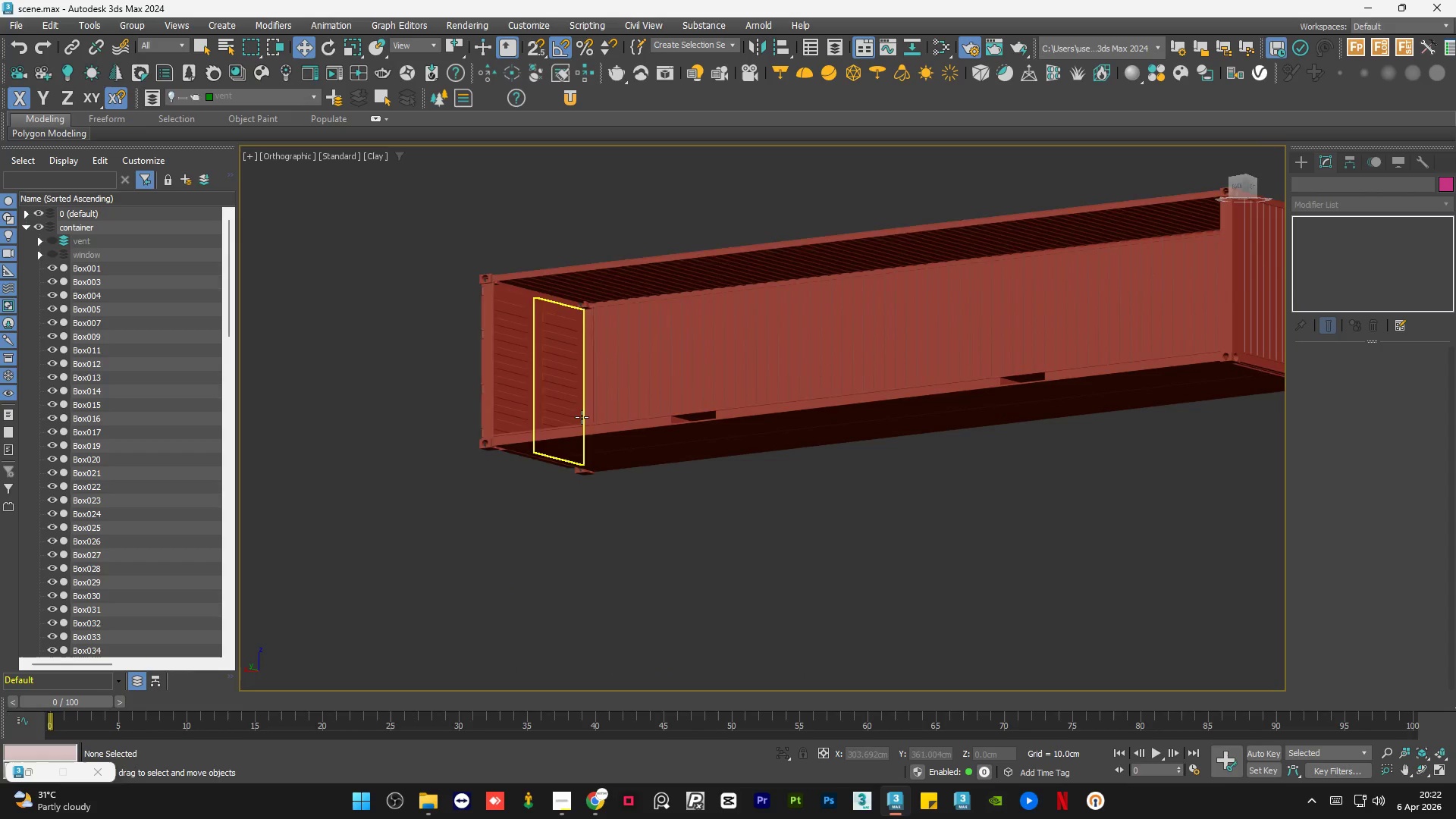 
left_click([609, 563])
 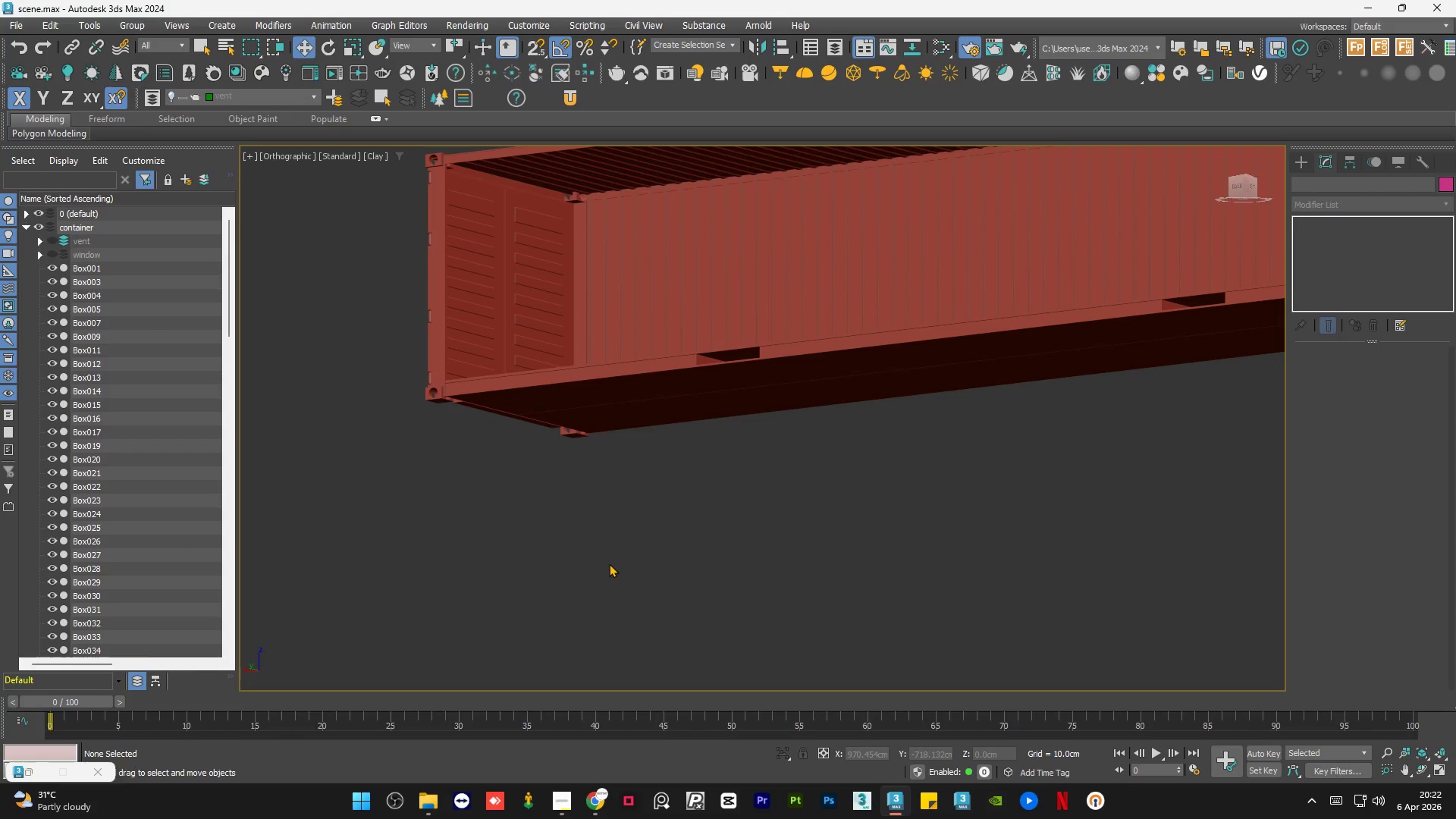 
scroll: coordinate [610, 565], scroll_direction: up, amount: 1.0
 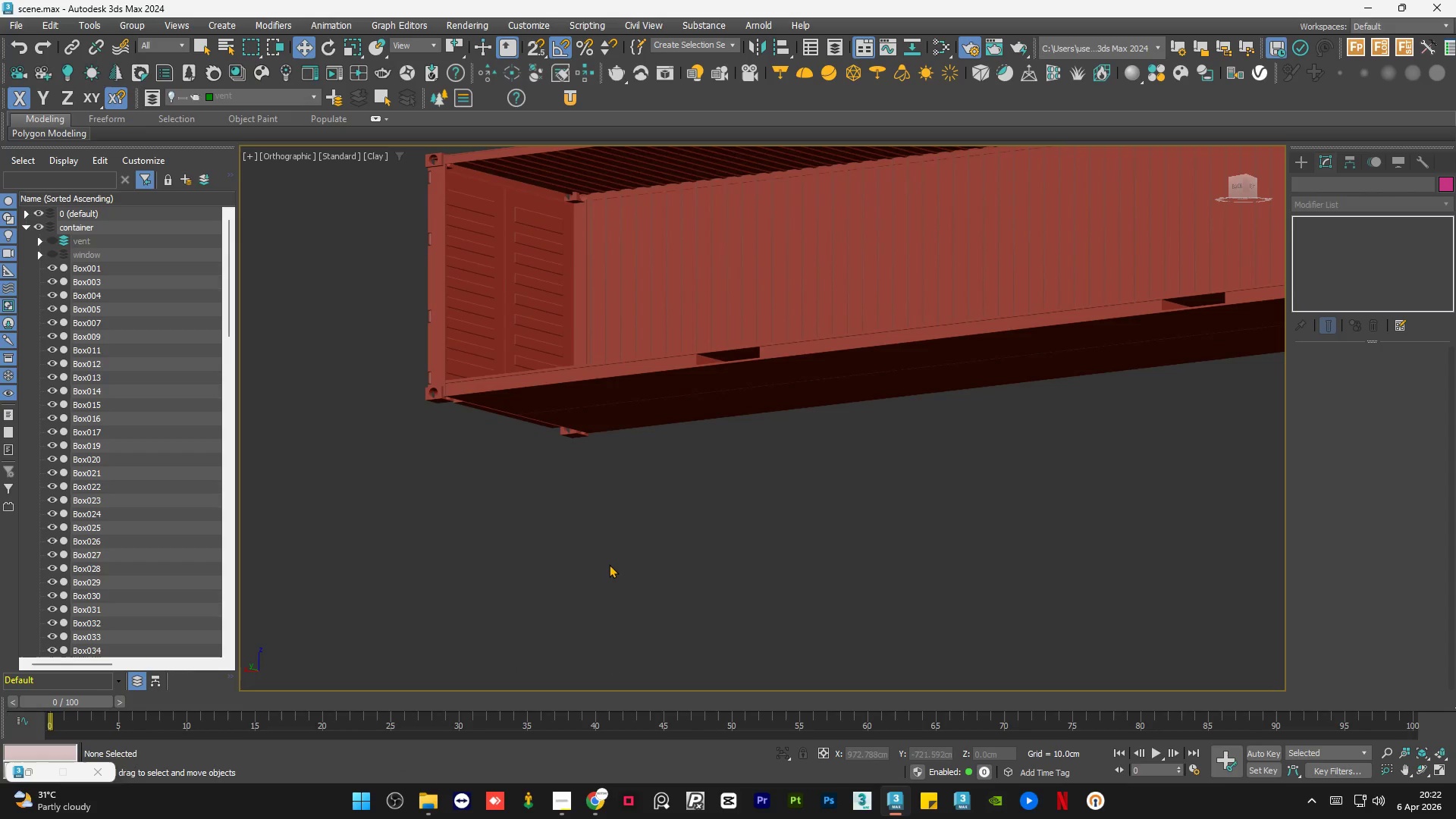 
key(Control+S)